 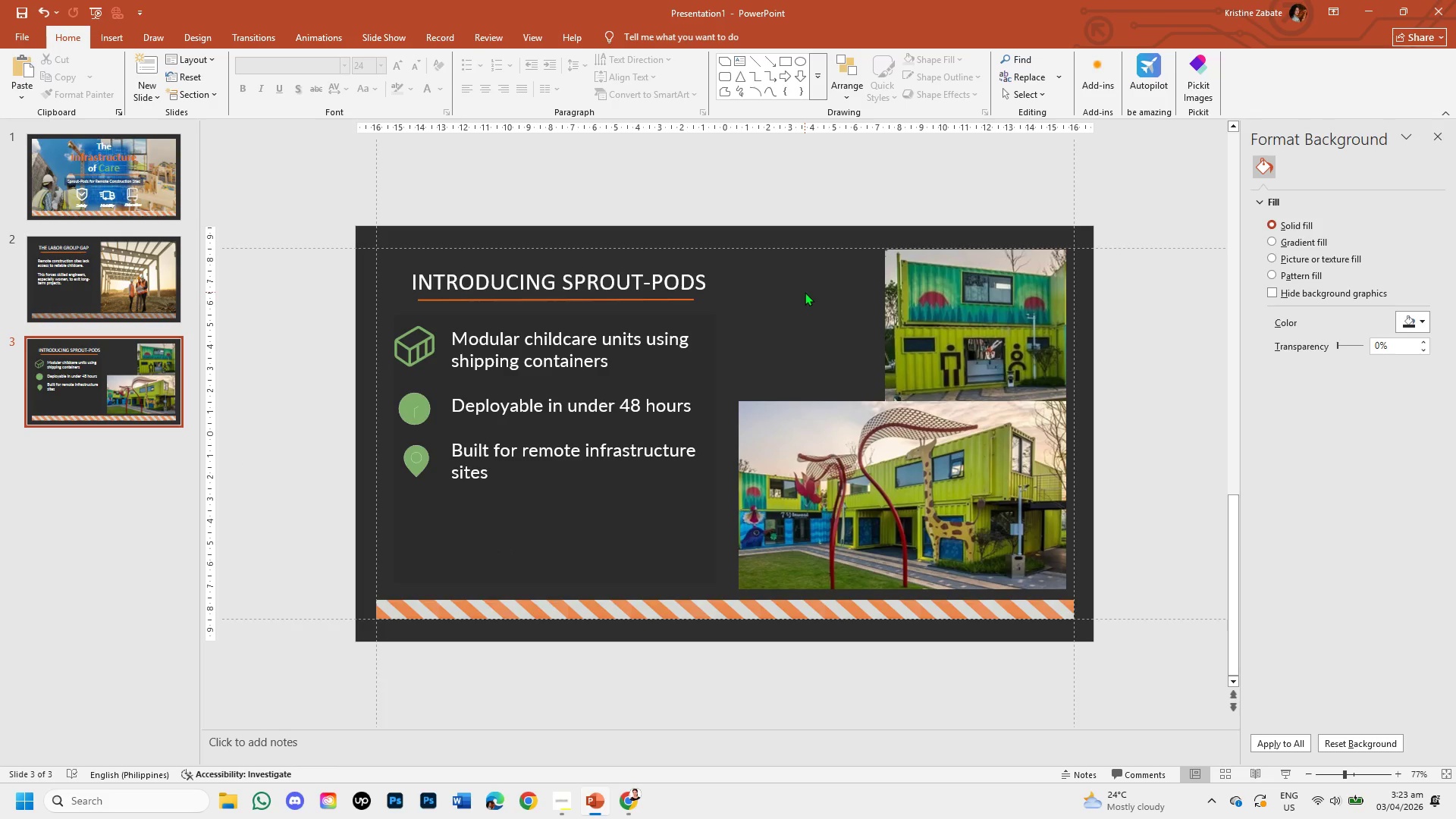 
left_click([899, 344])
 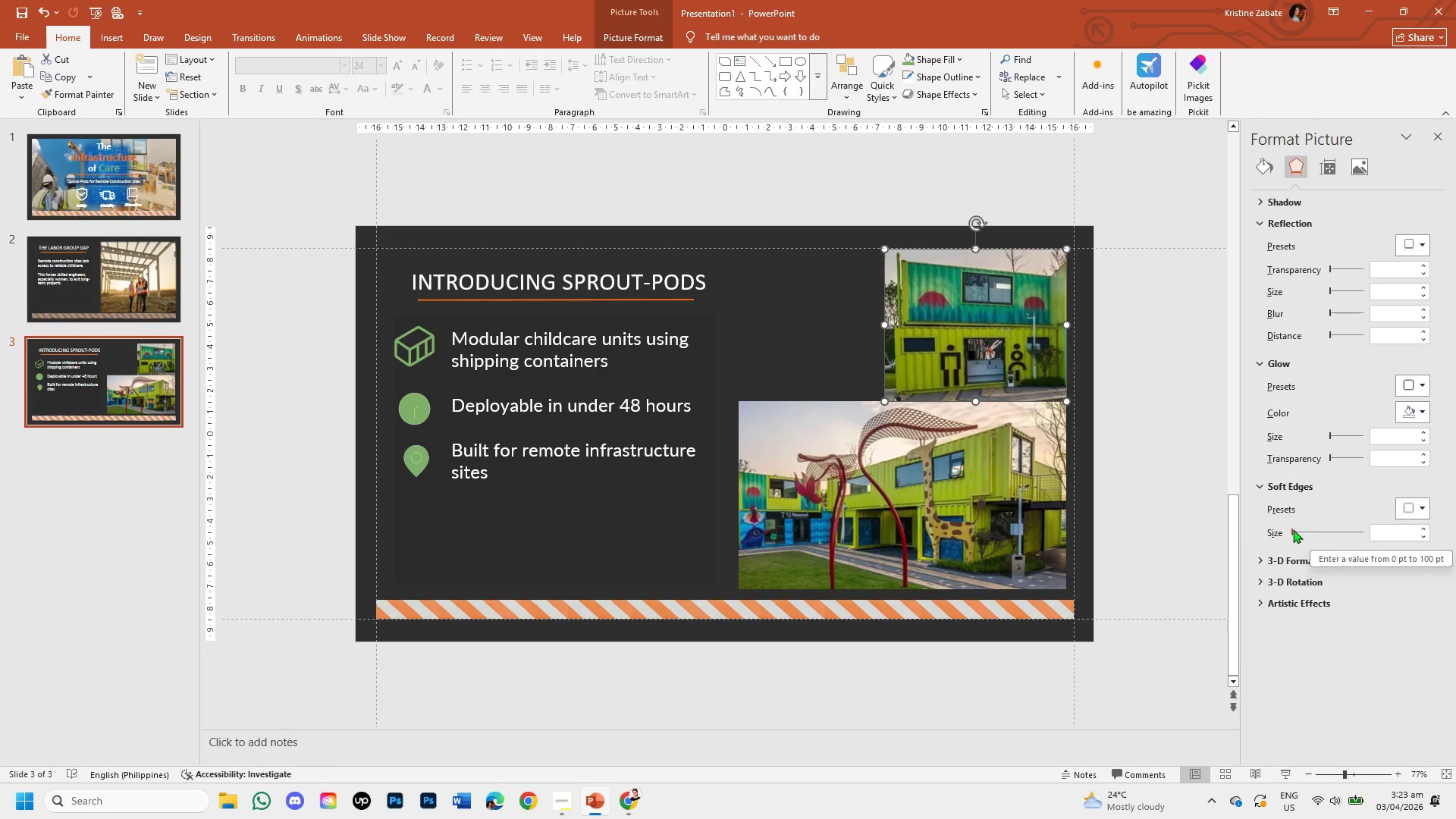 
left_click([1385, 529])
 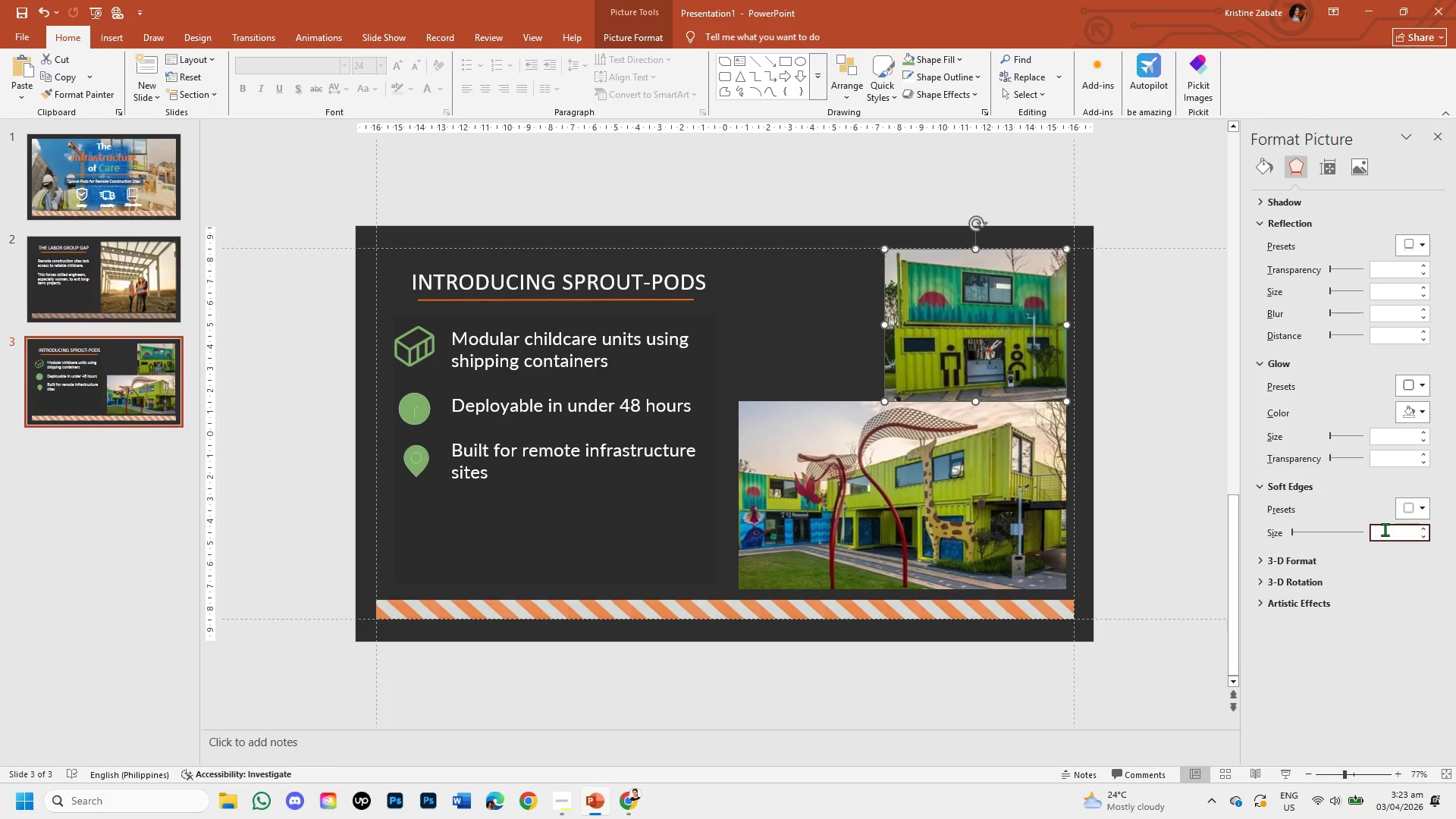 
key(Numpad1)
 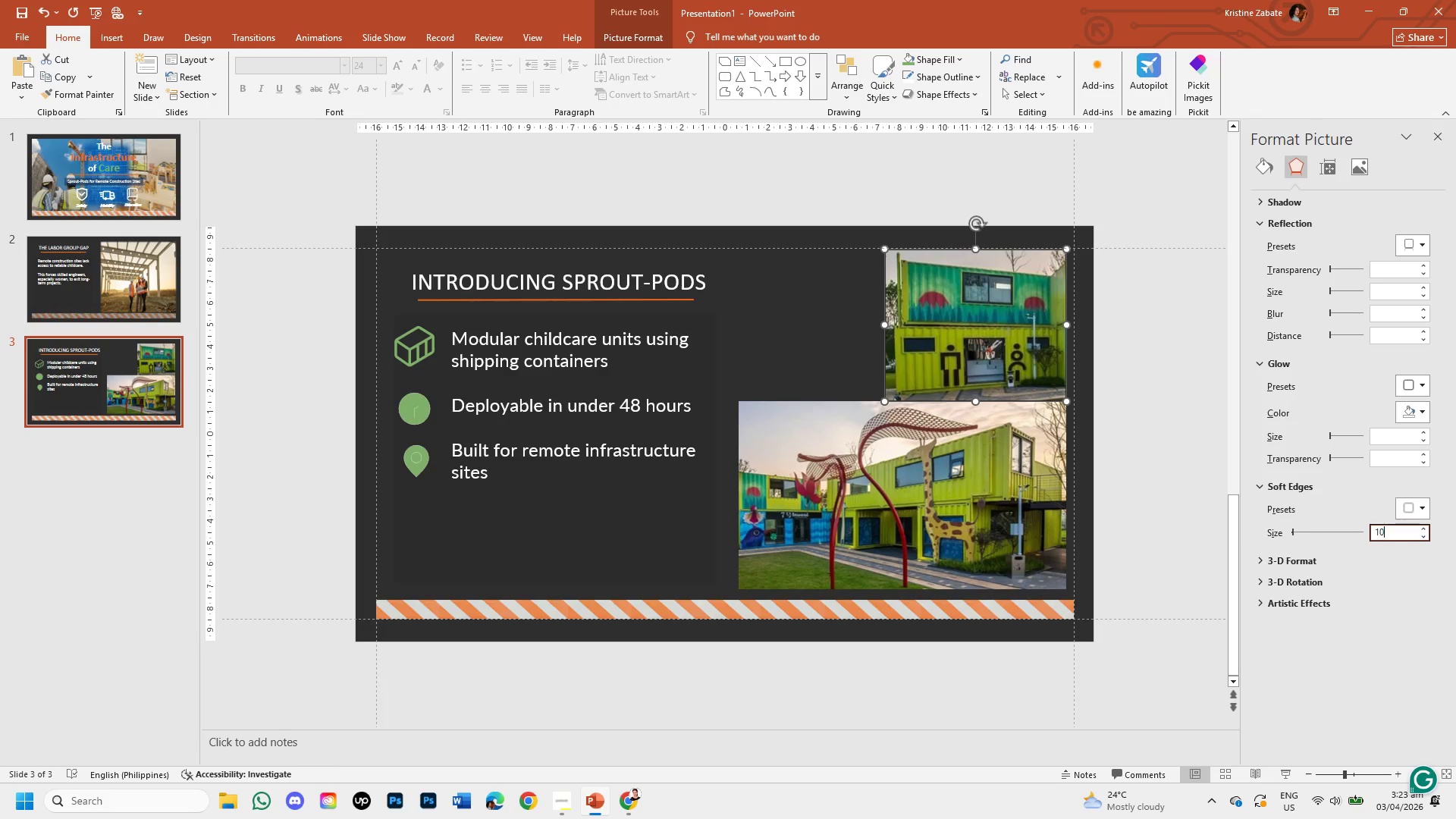 
key(Numpad0)
 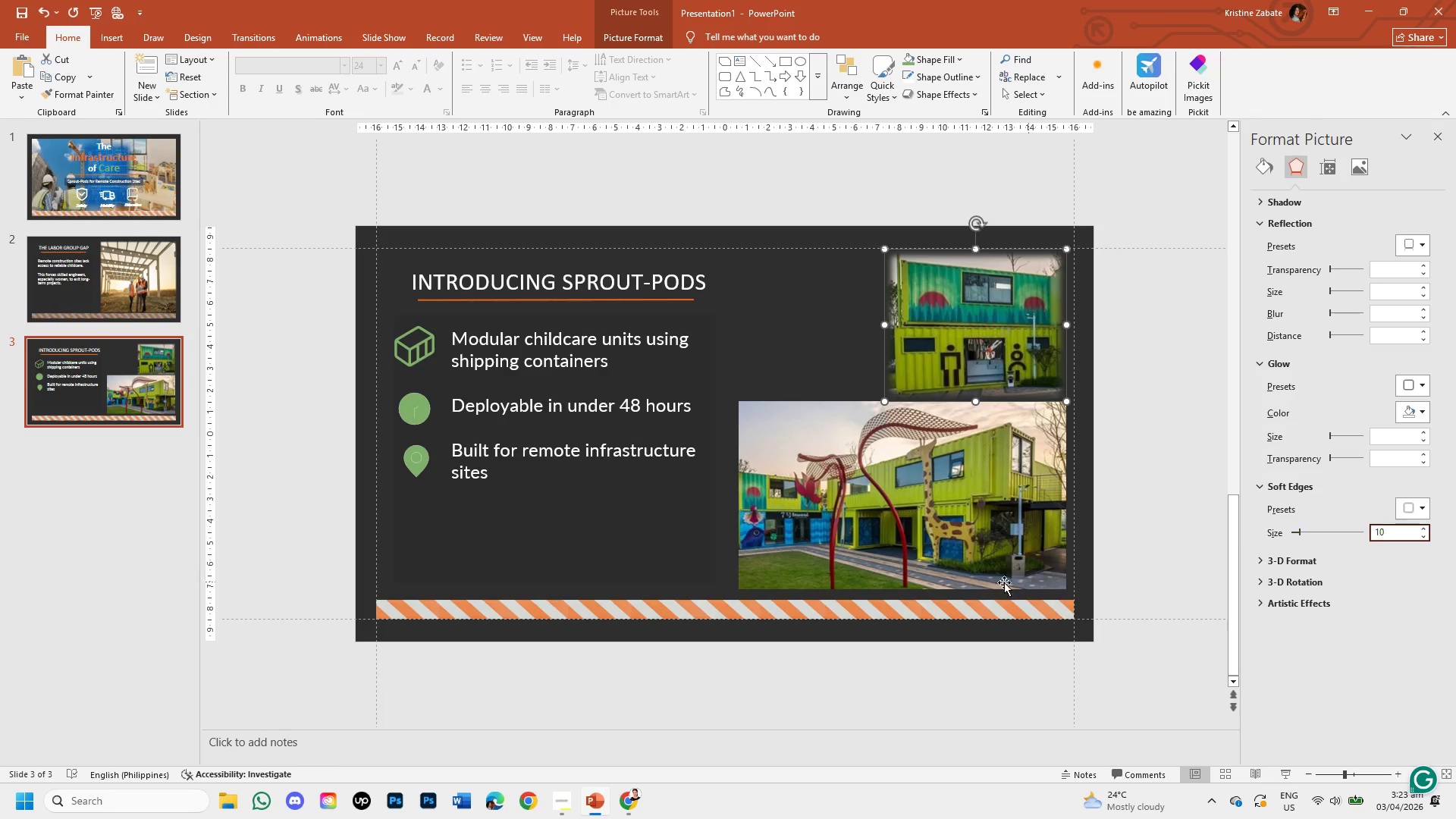 
left_click([905, 538])
 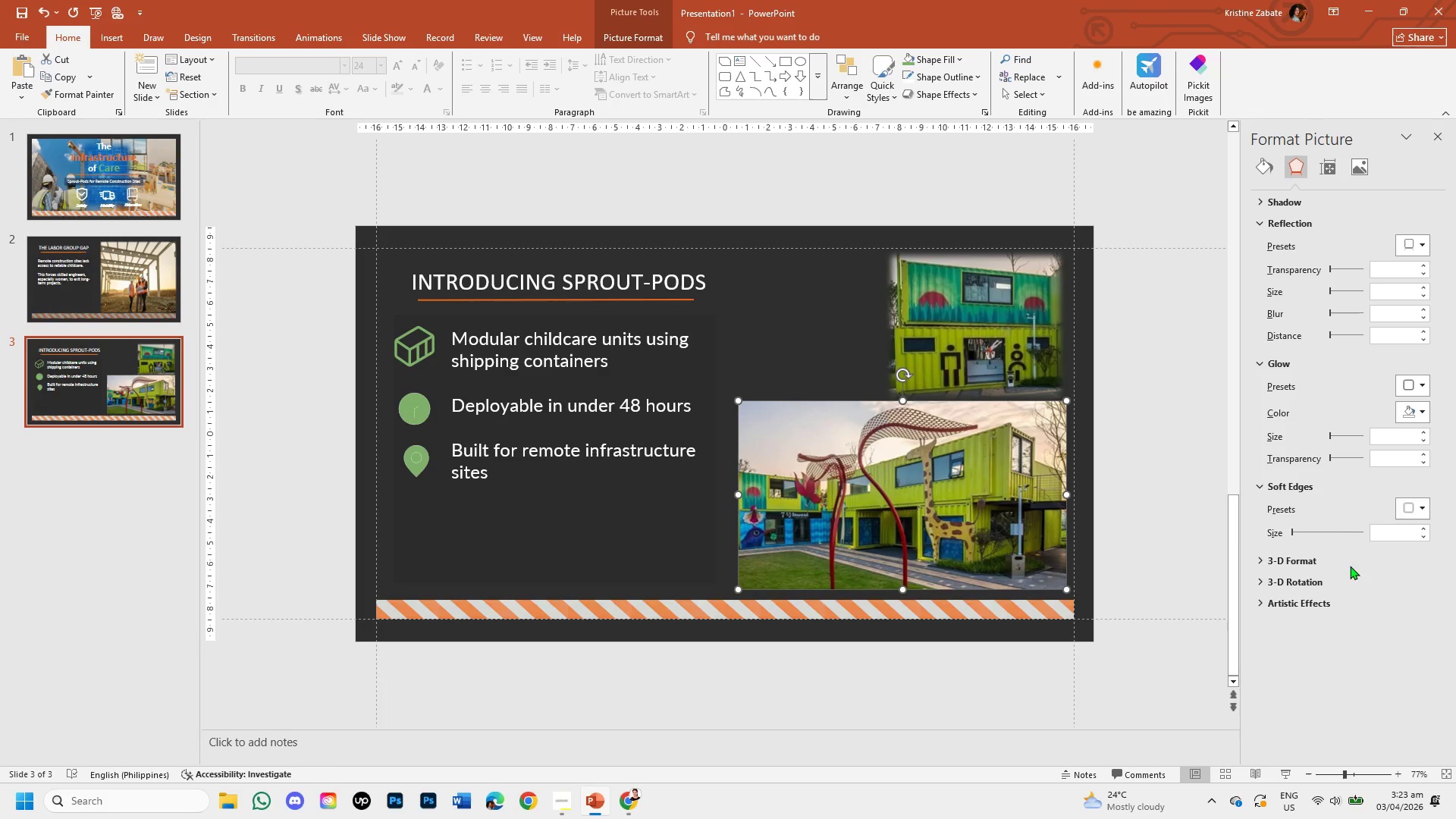 
left_click([1389, 531])
 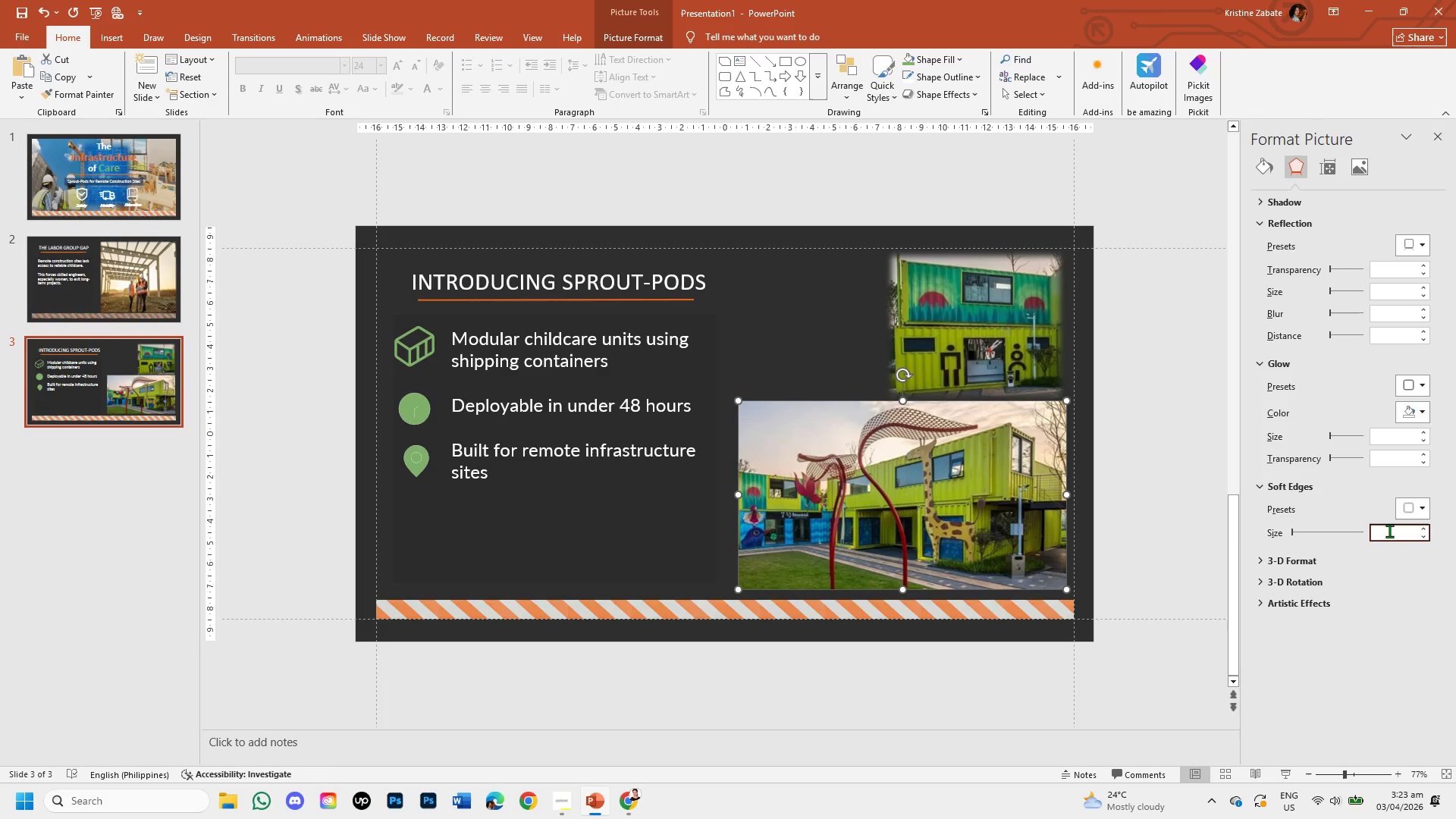 
key(Numpad1)
 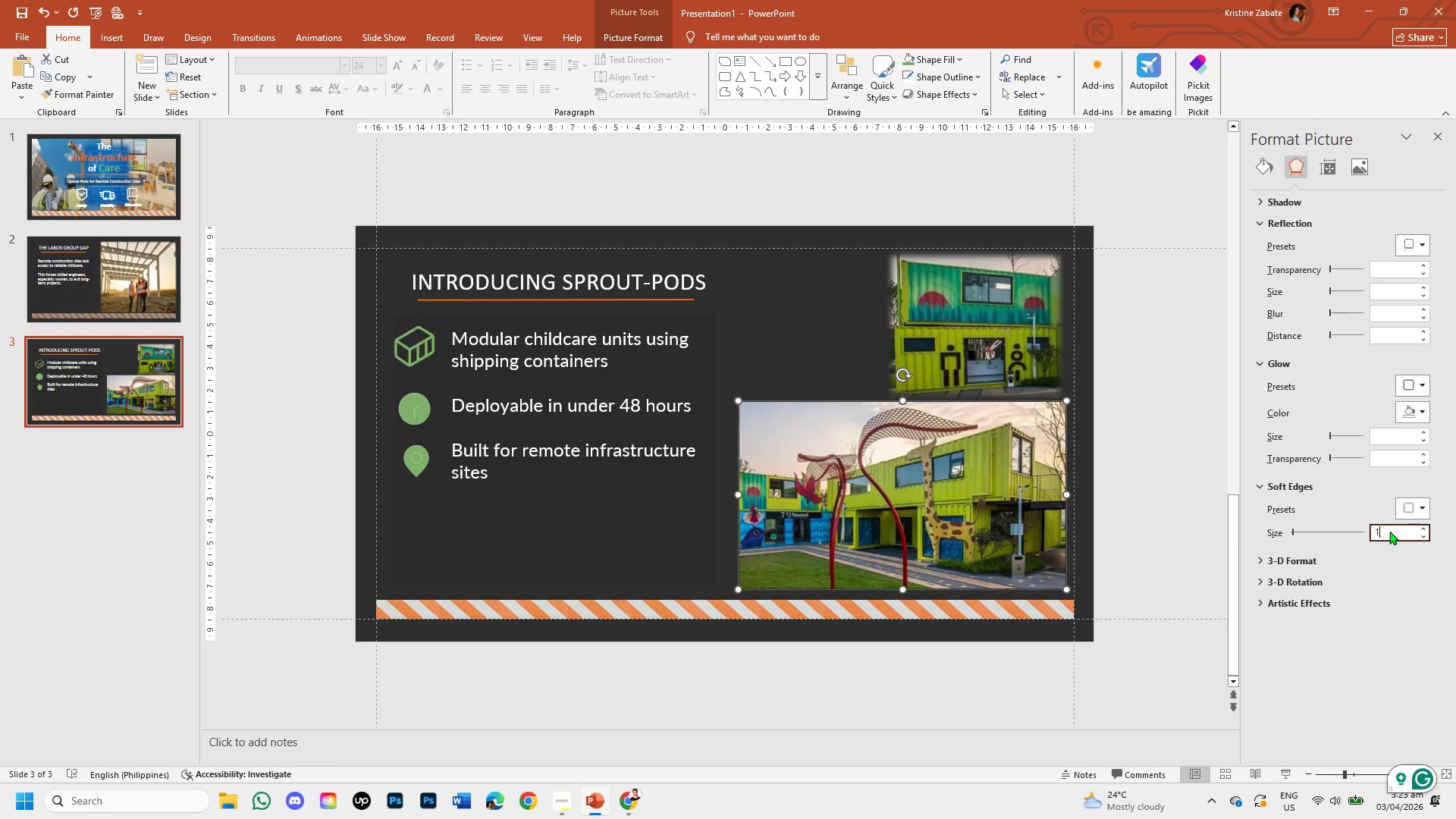 
key(Numpad0)
 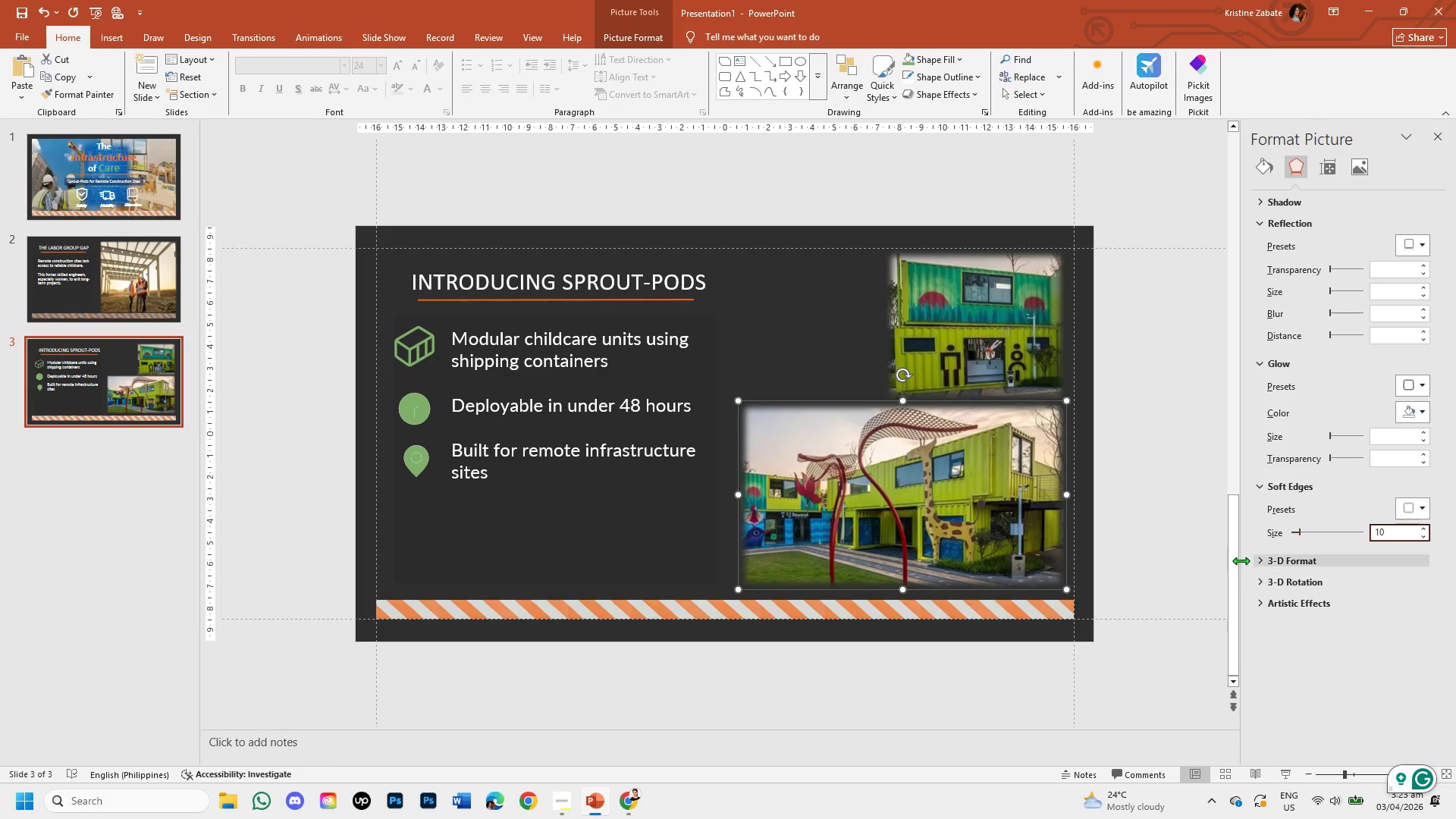 
left_click([1170, 524])
 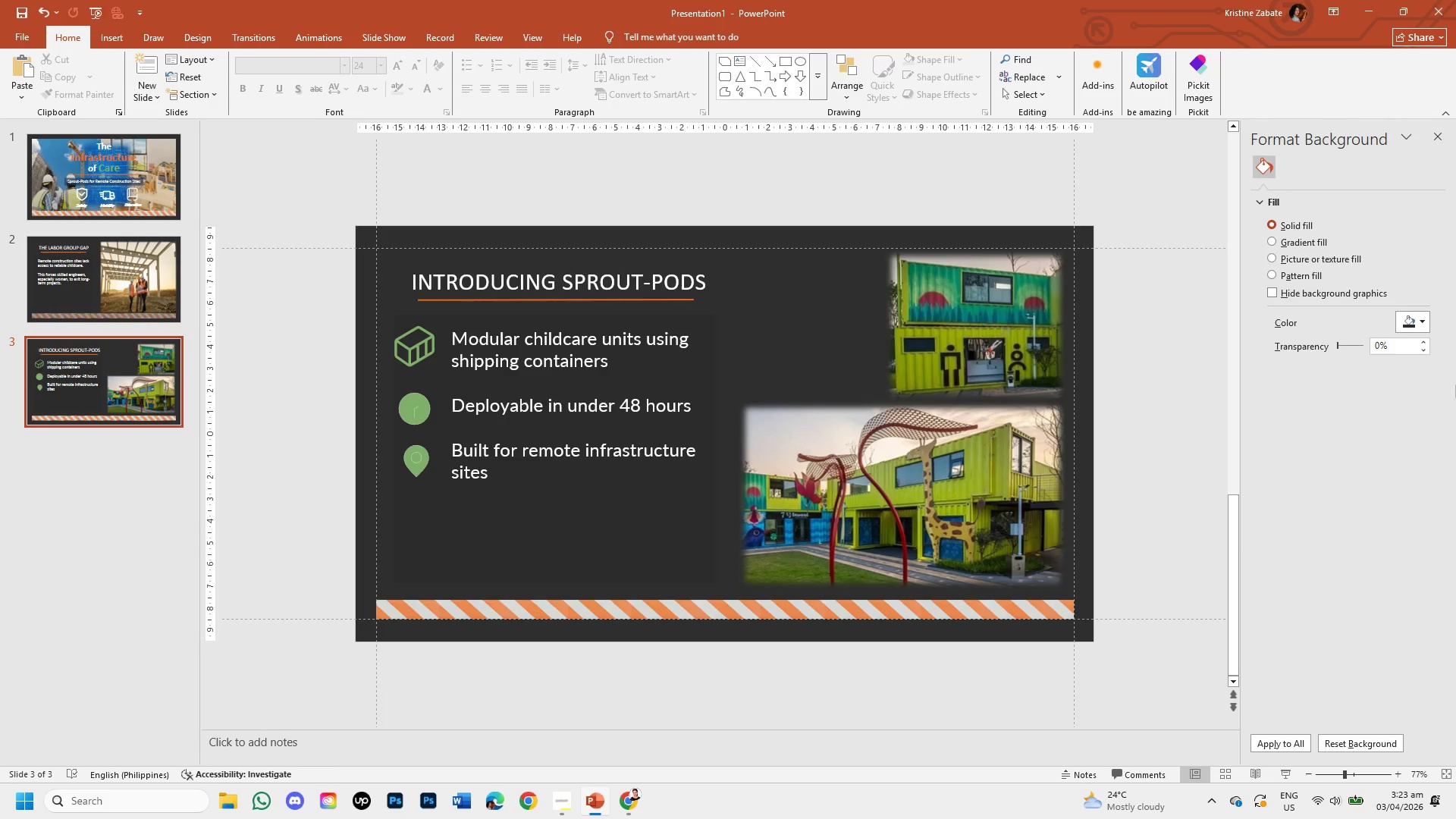 
mouse_move([1391, 350])
 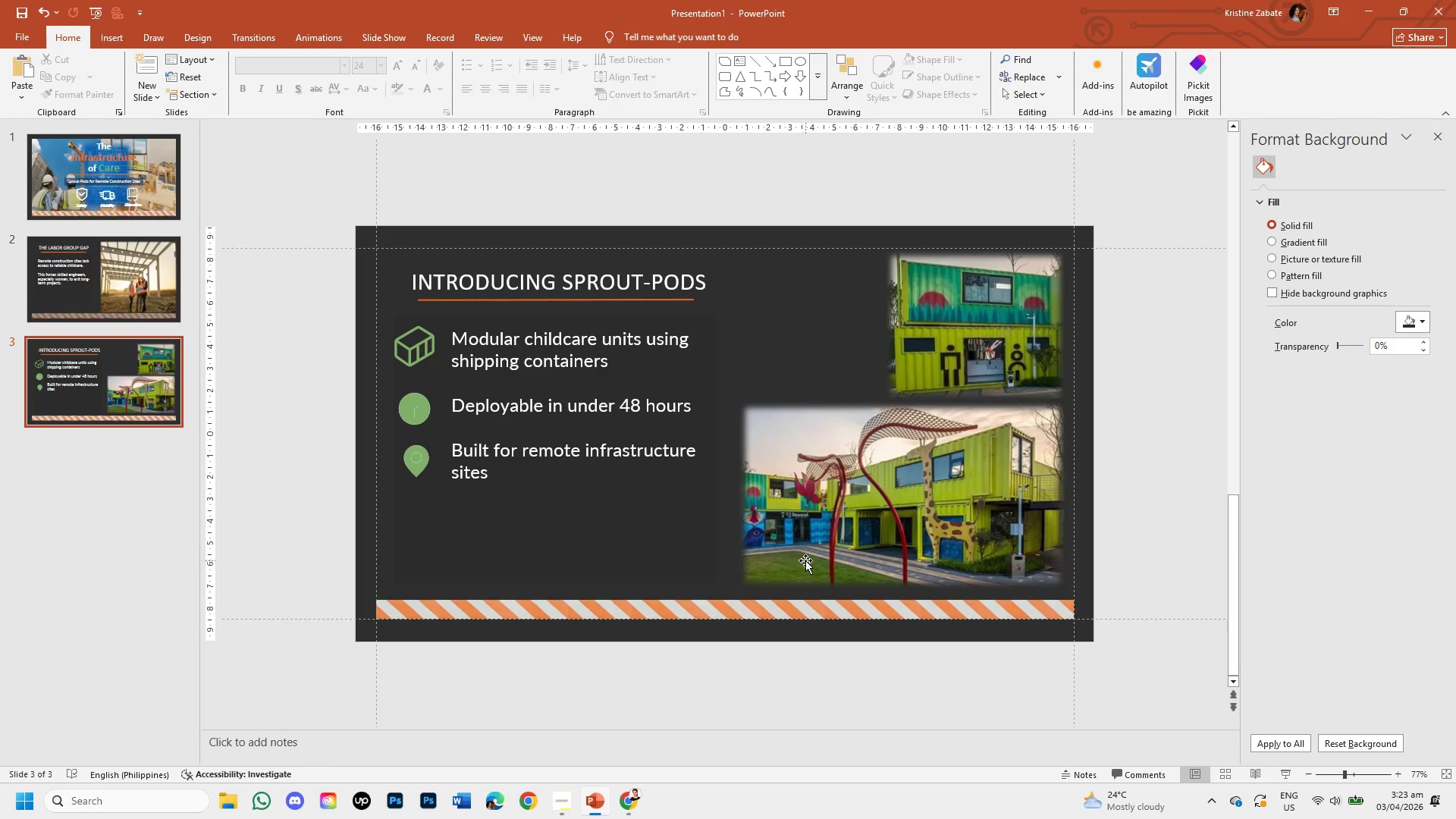 
left_click([805, 560])
 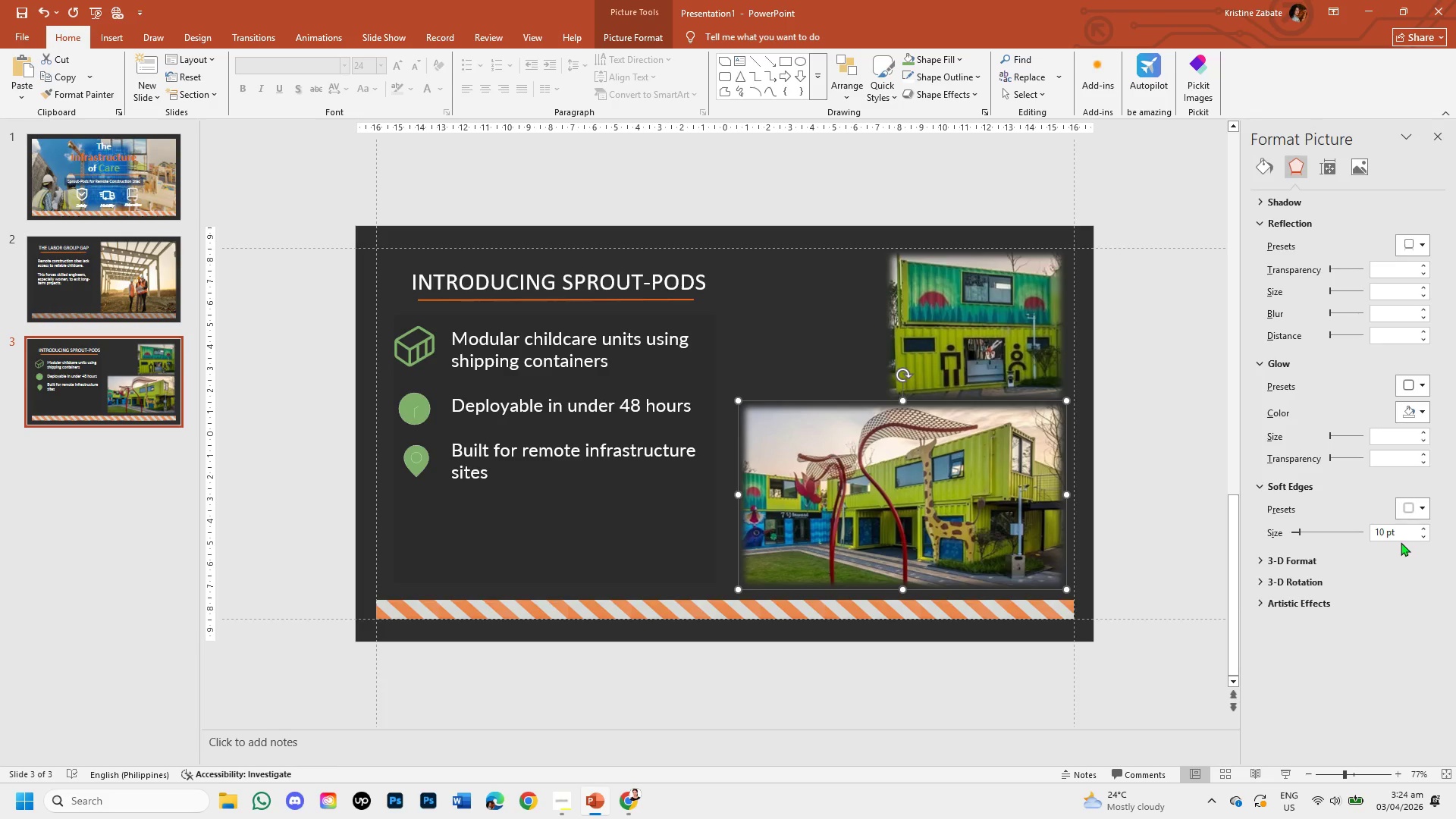 
left_click([1385, 533])
 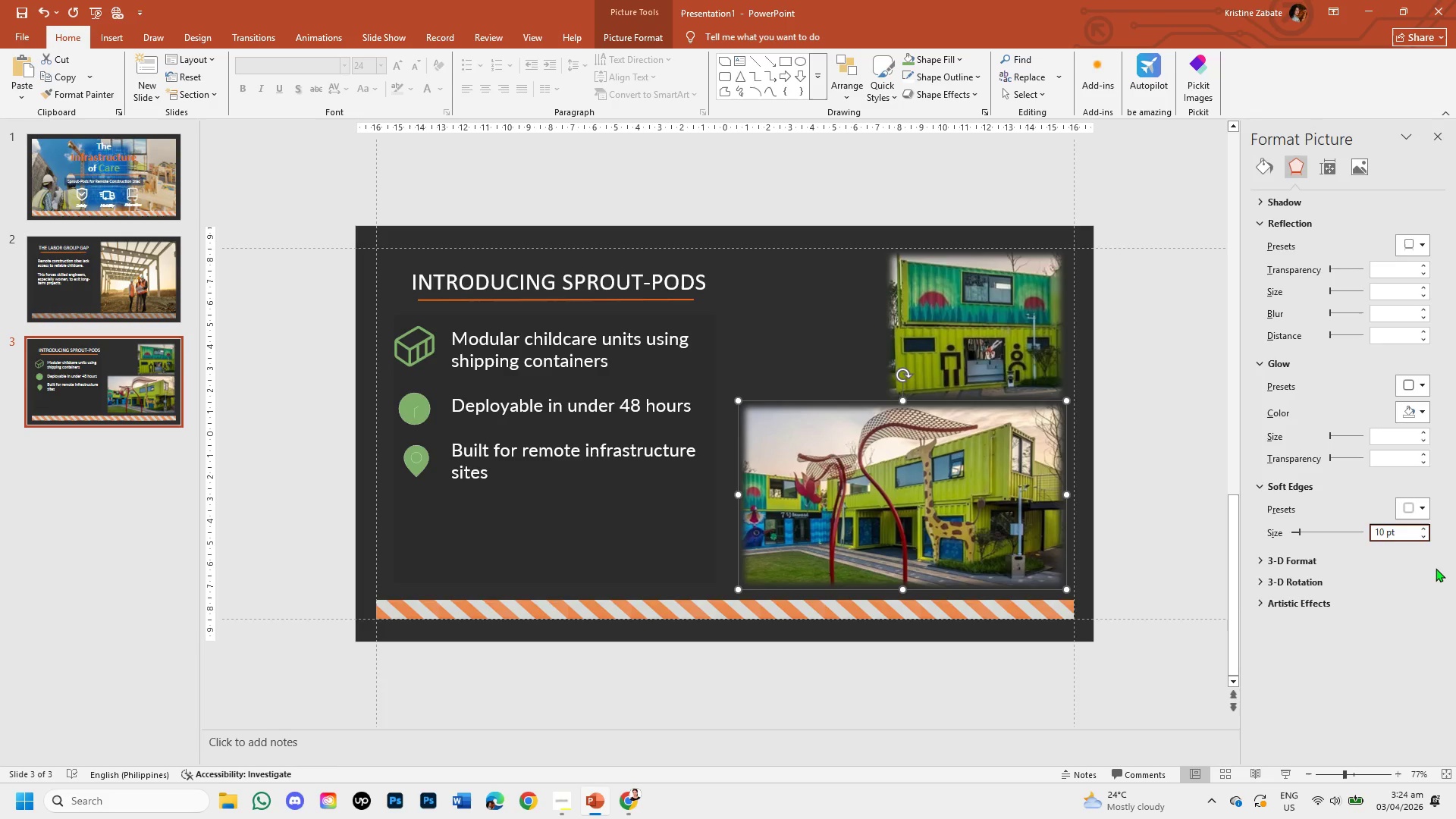 
key(Backspace)
 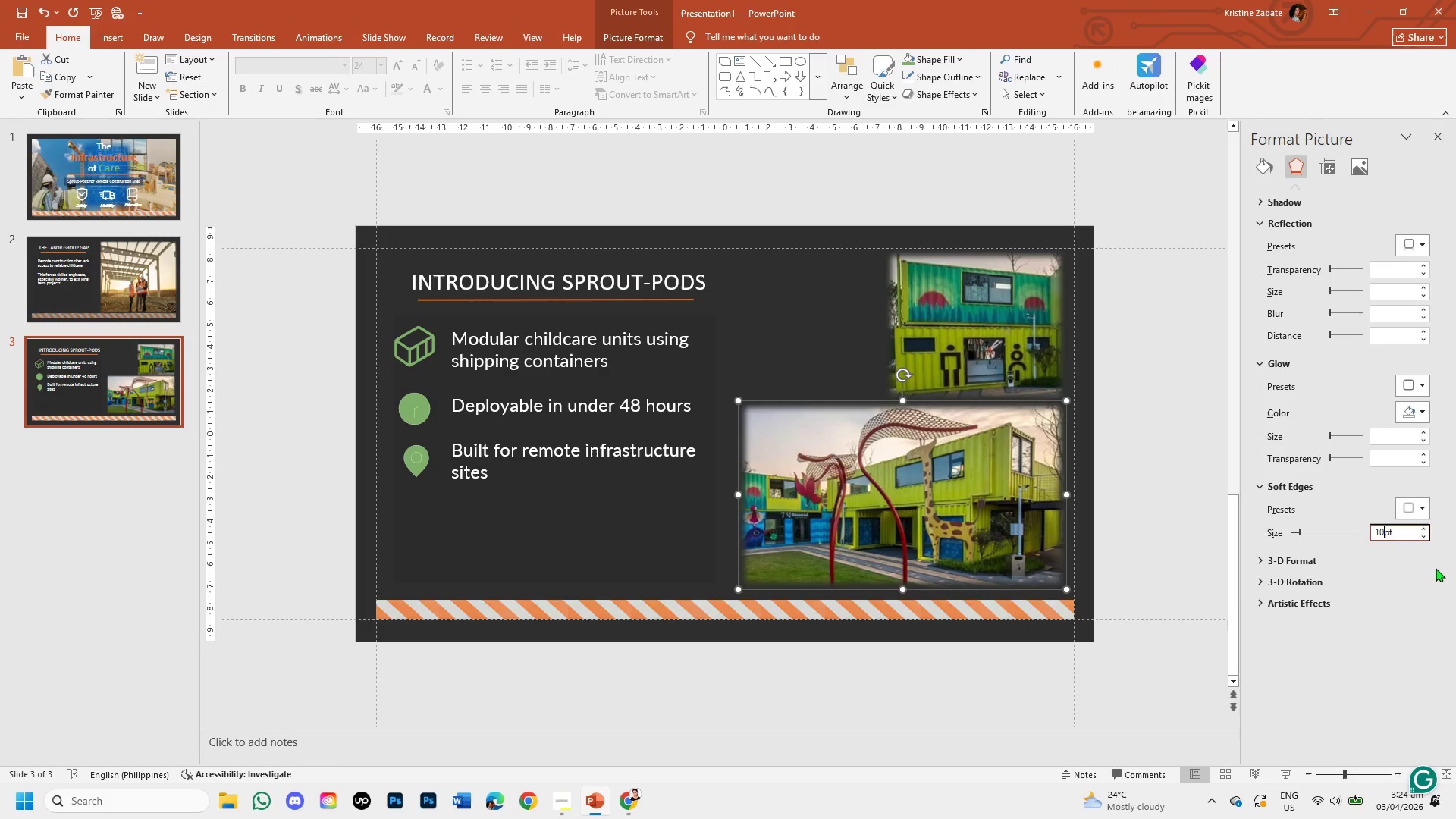 
key(Backspace)
 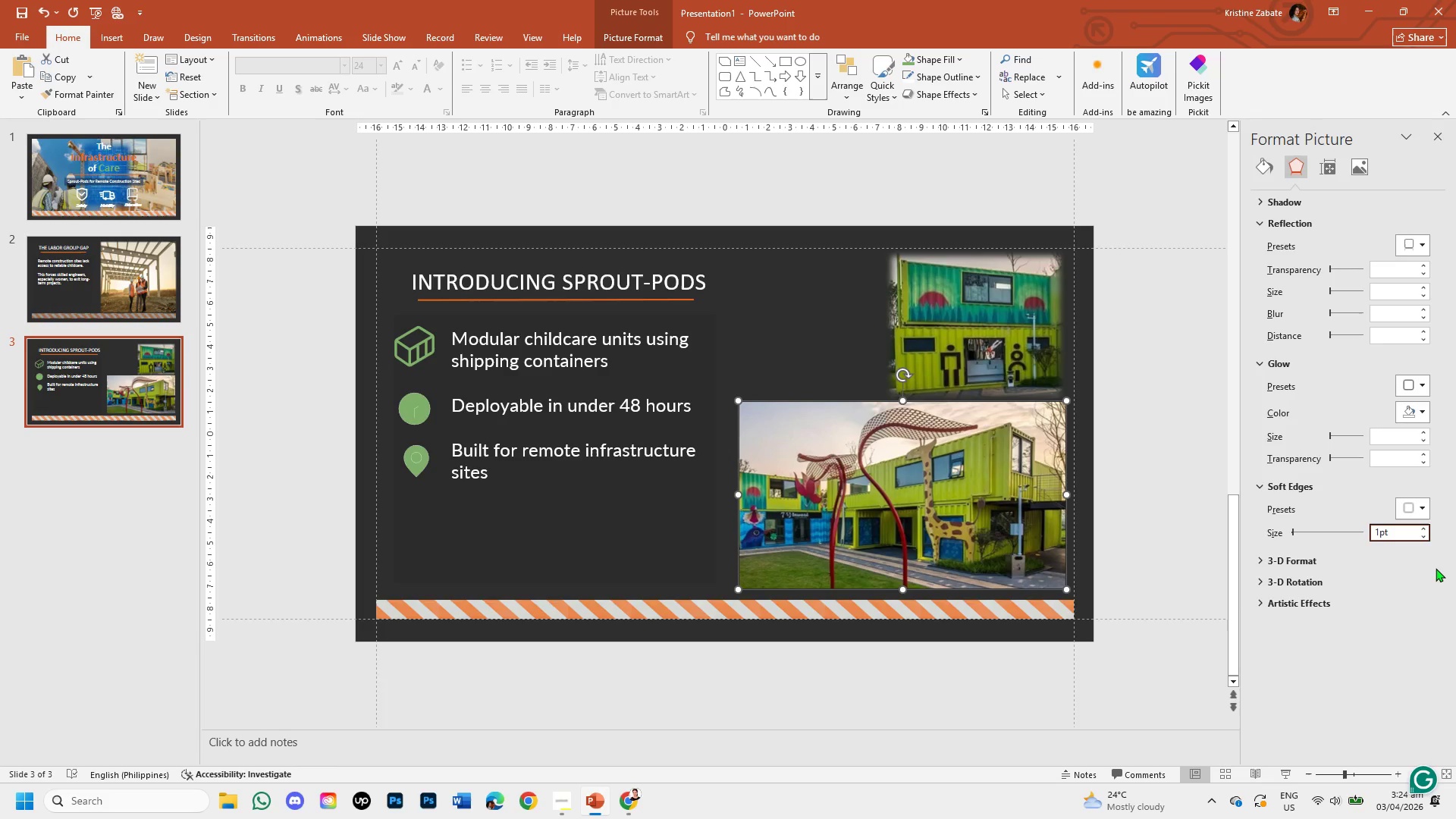 
key(Backspace)
 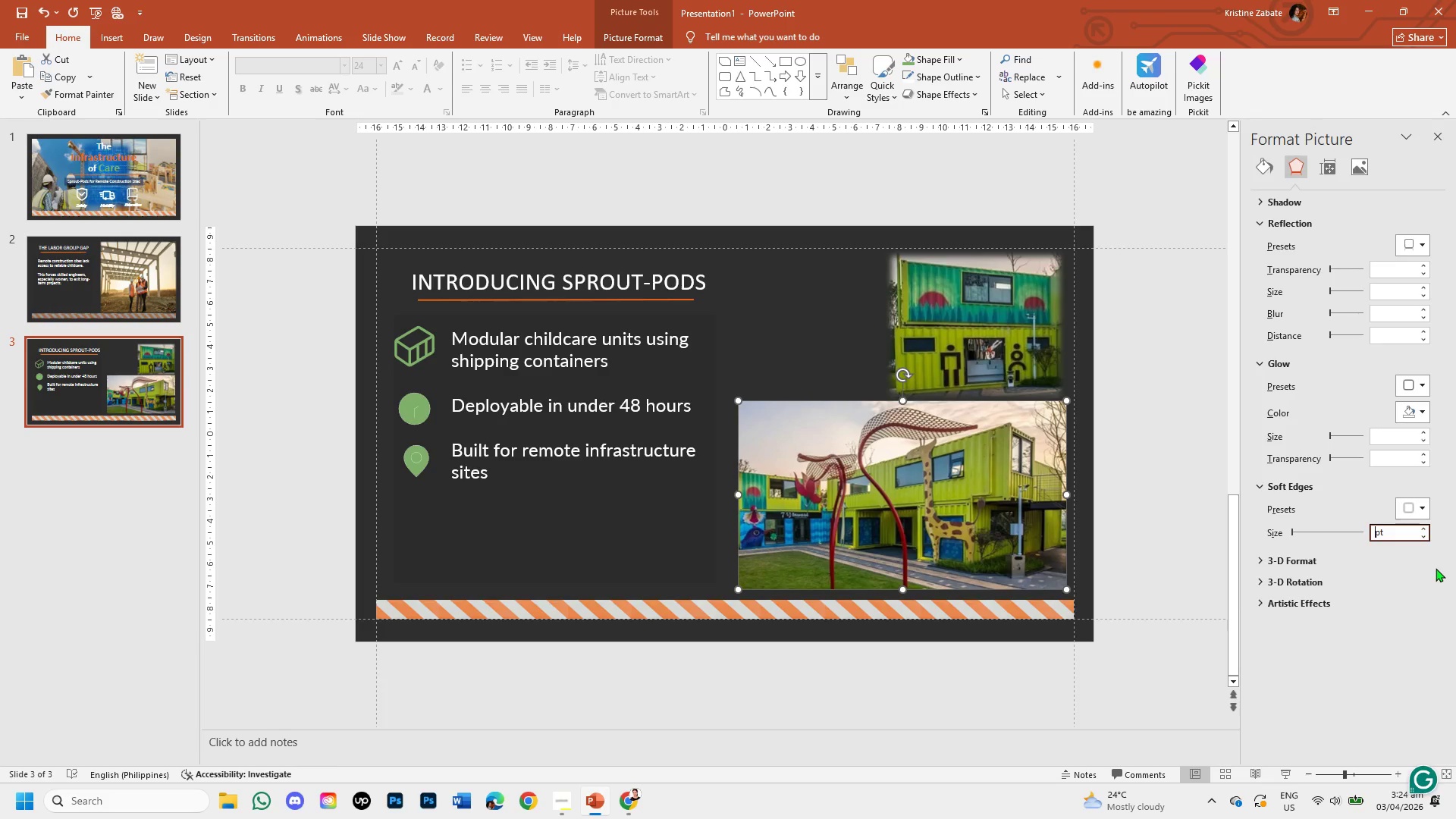 
key(Numpad5)
 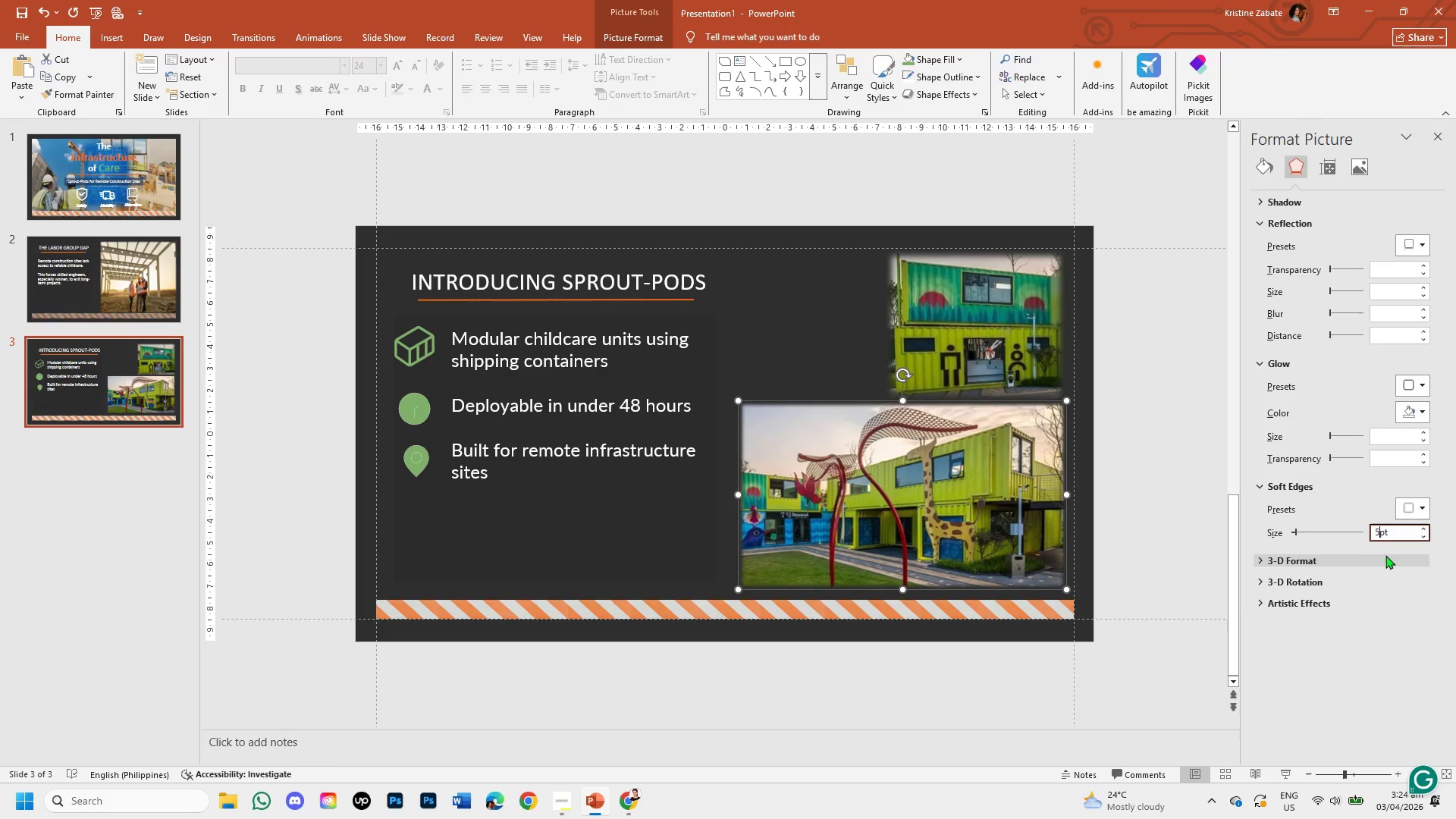 
left_click([1152, 475])
 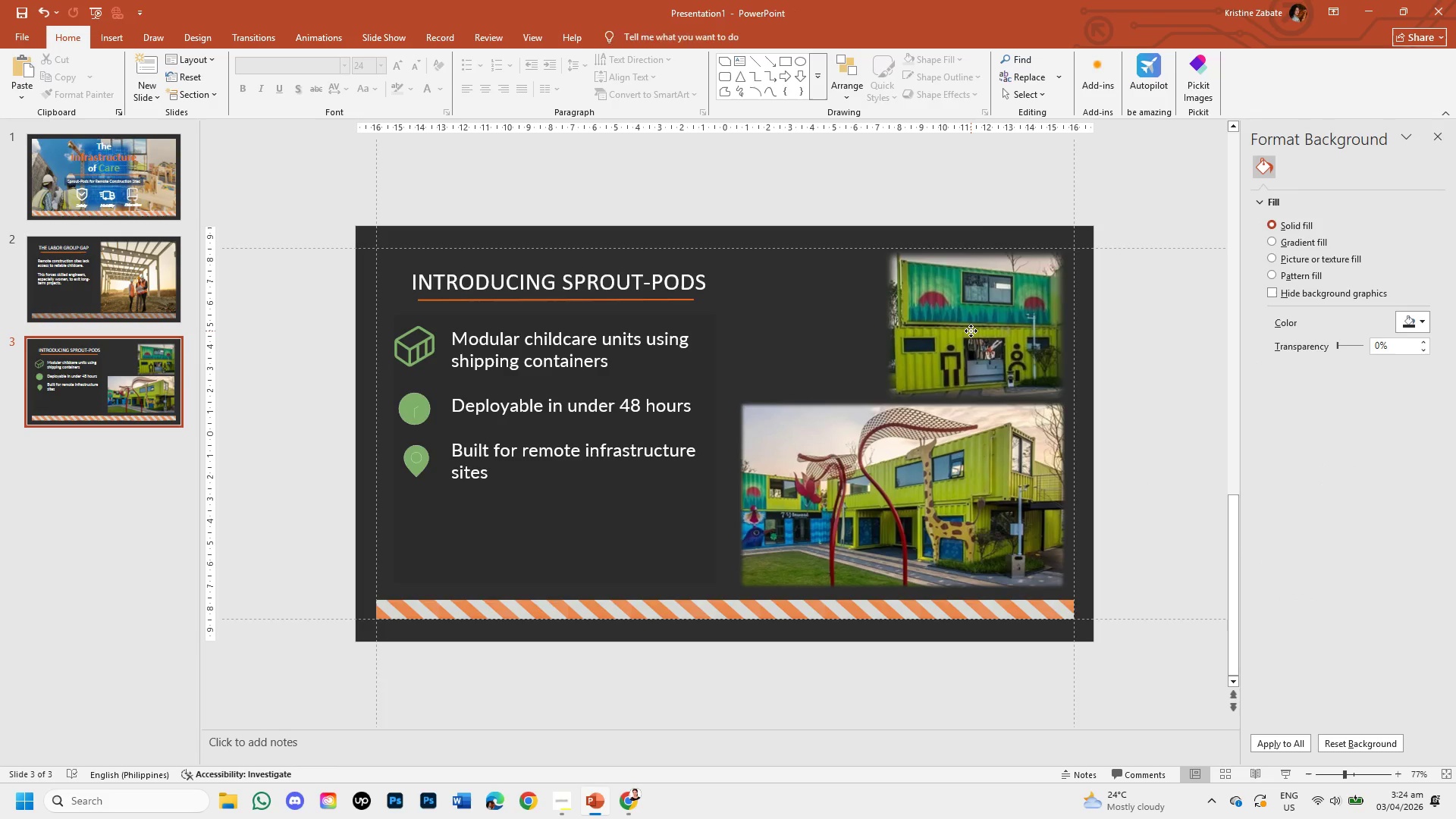 
double_click([971, 331])
 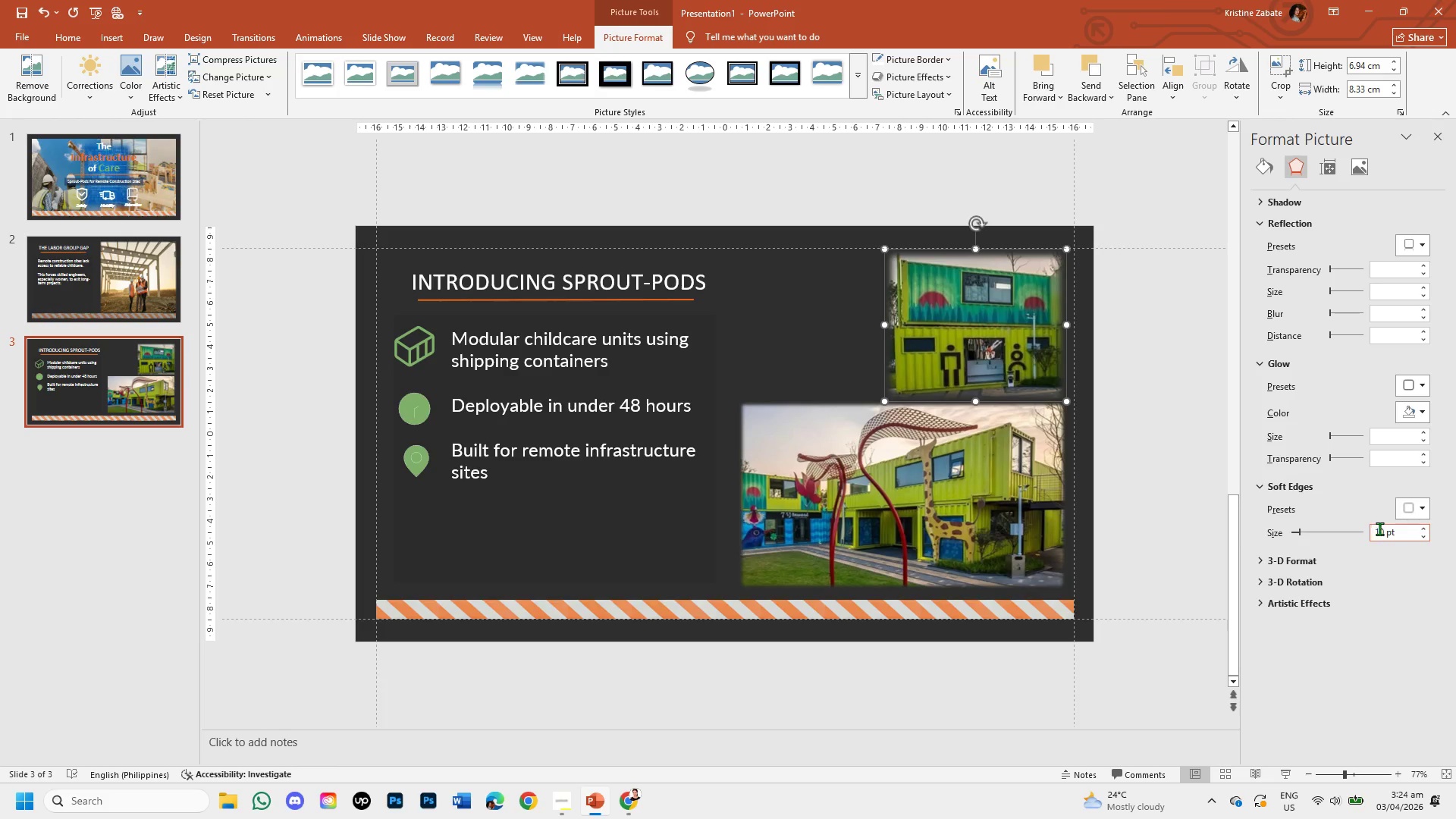 
left_click([1379, 529])
 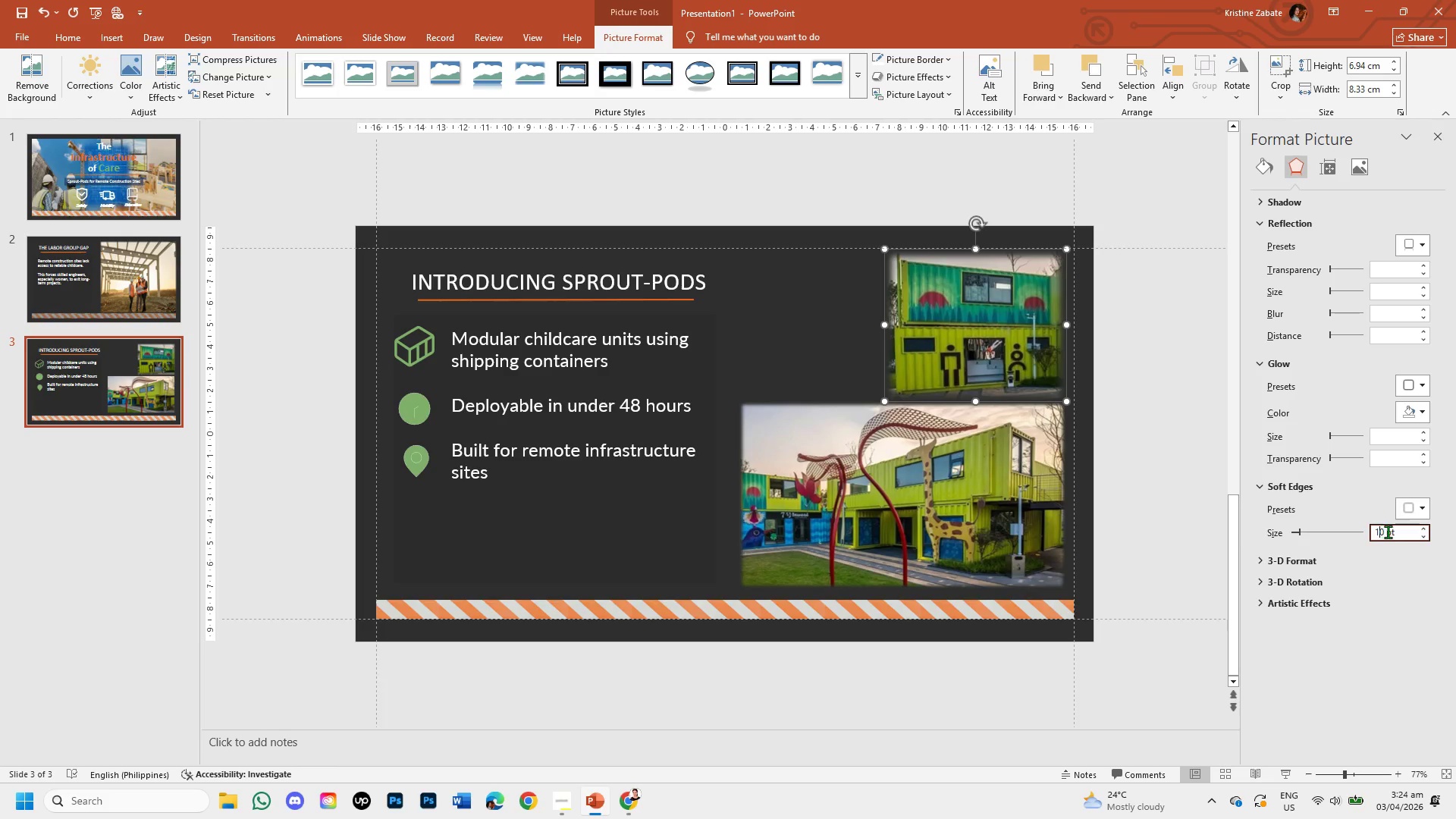 
left_click([1388, 532])
 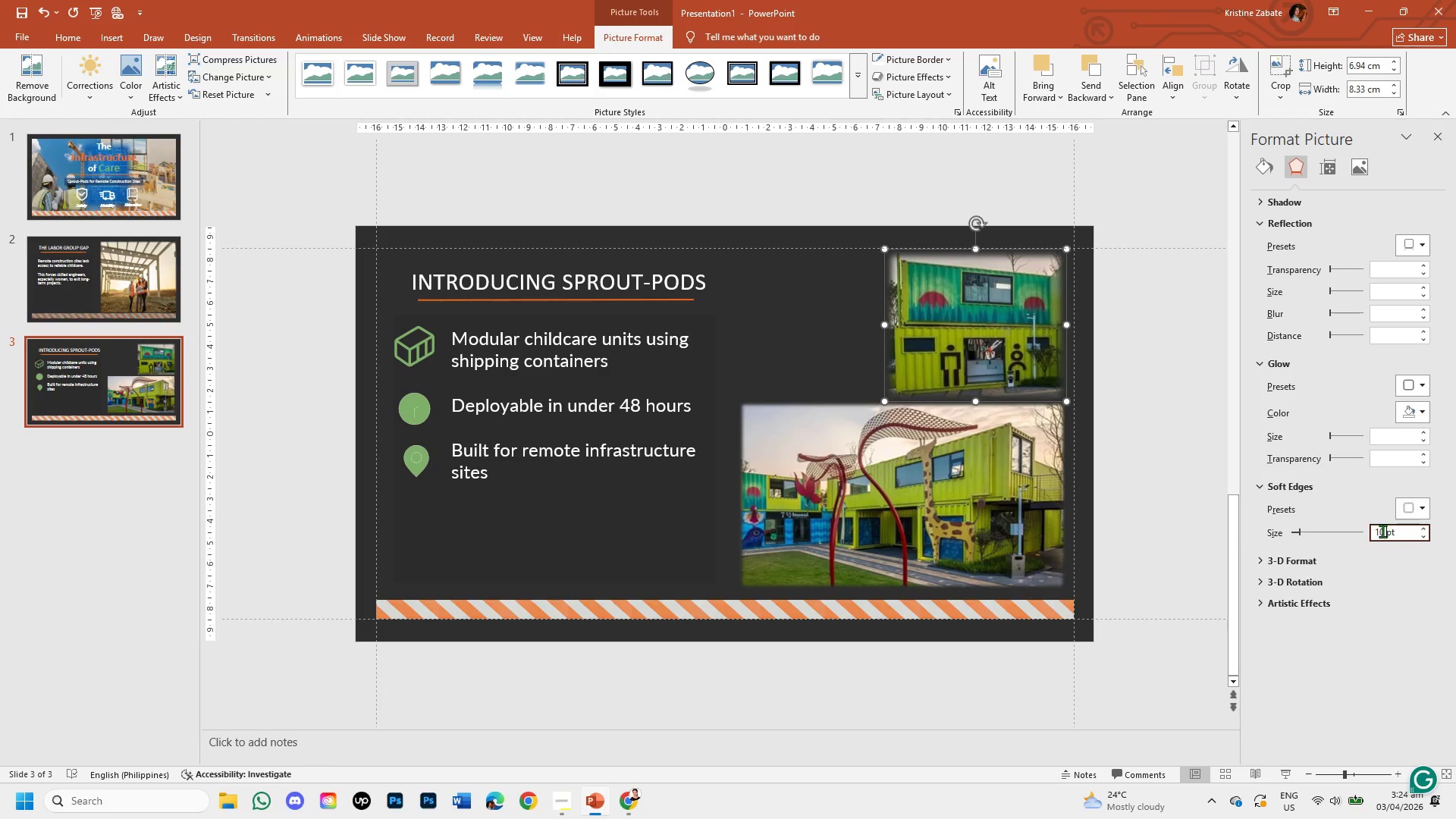 
left_click([1382, 531])
 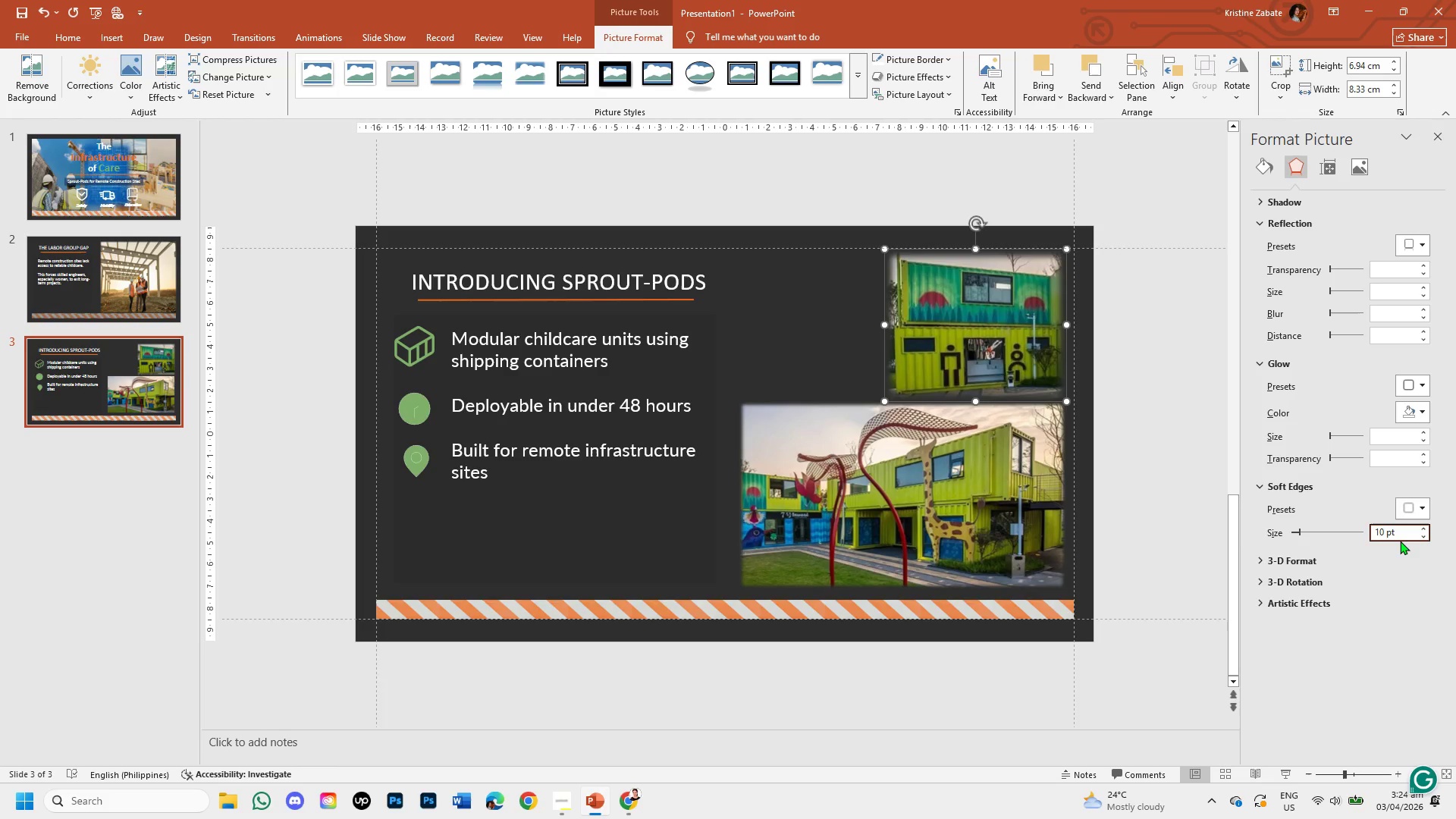 
key(Backspace)
 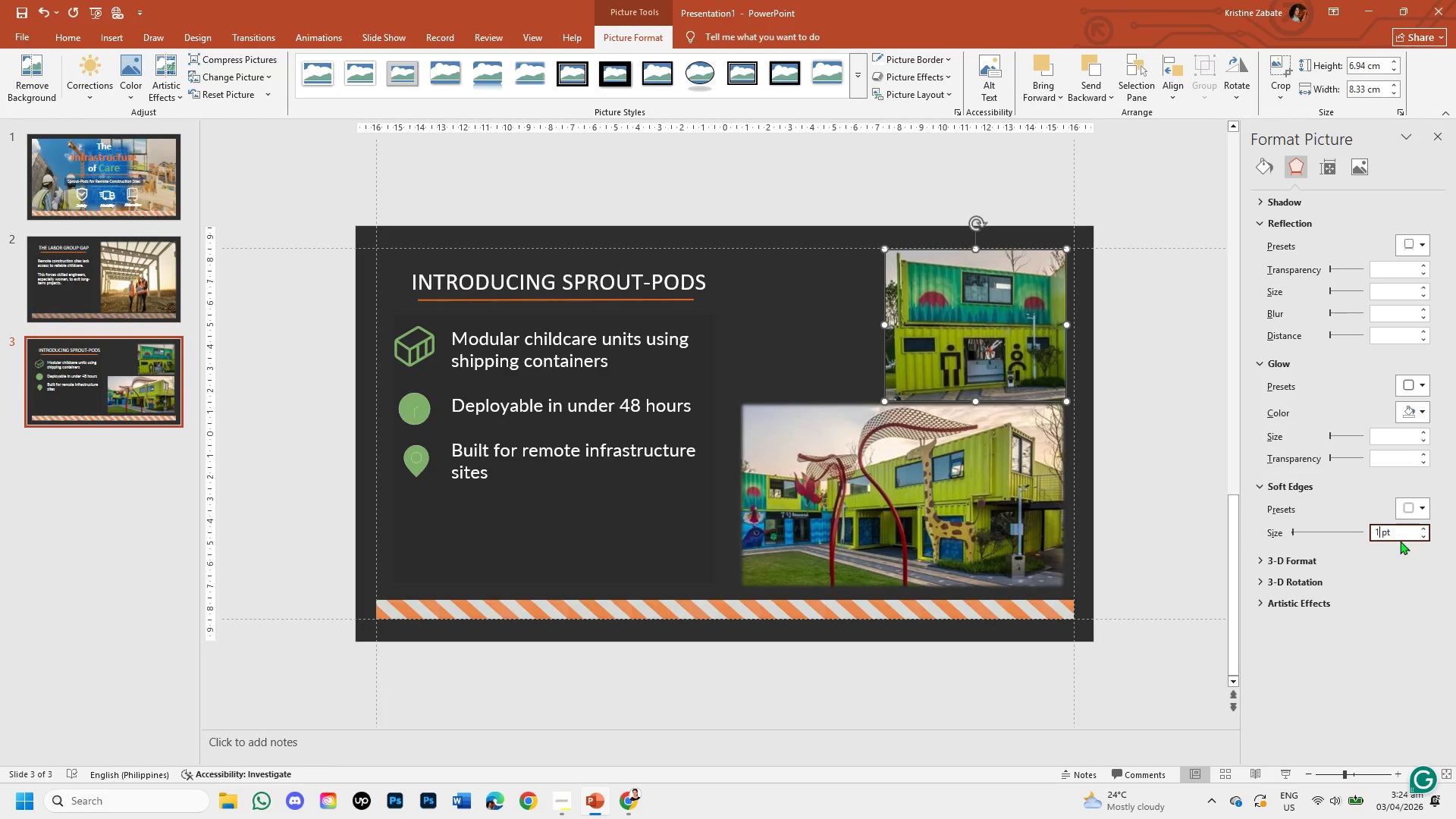 
key(Backspace)
 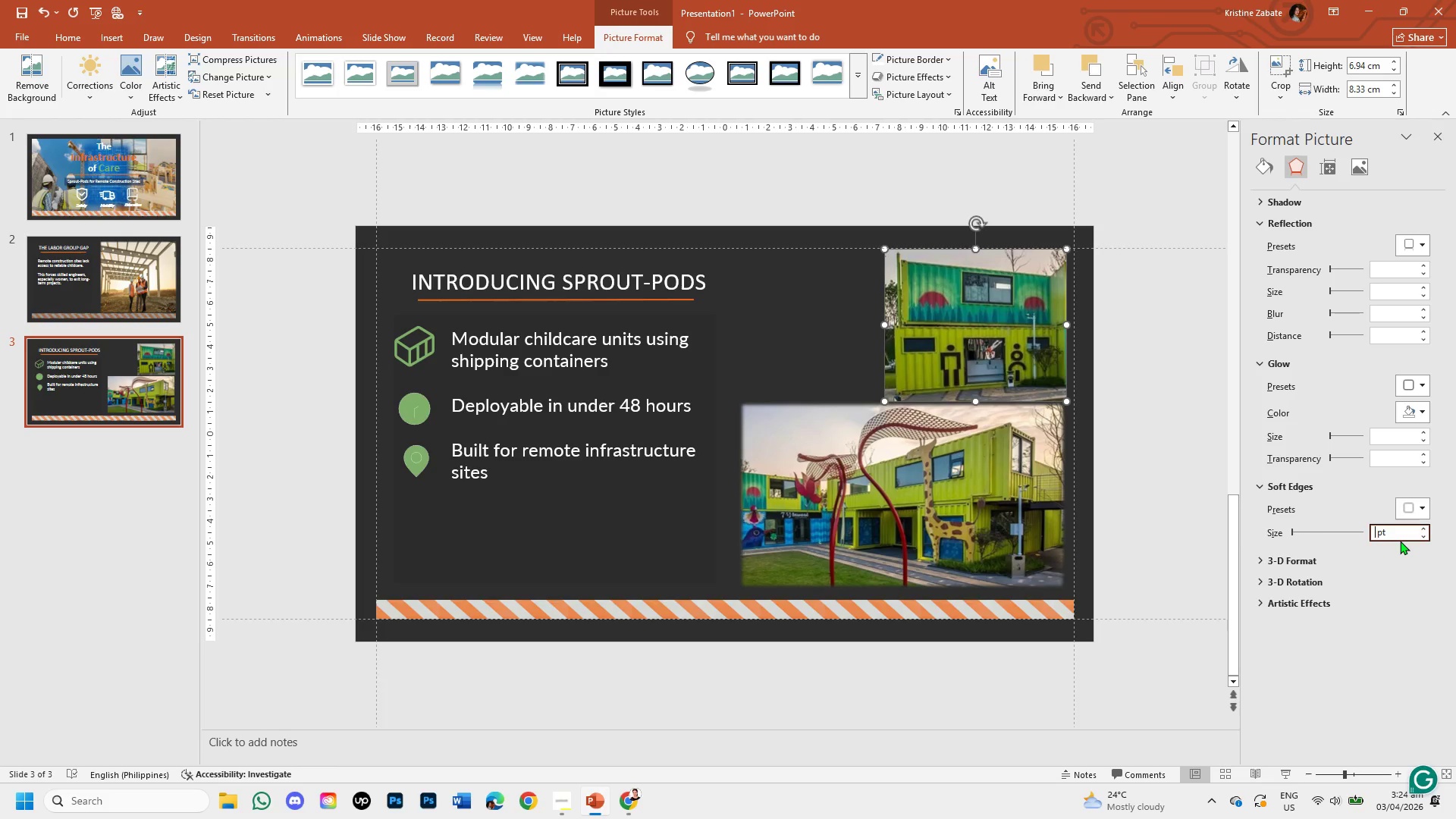 
key(Numpad5)
 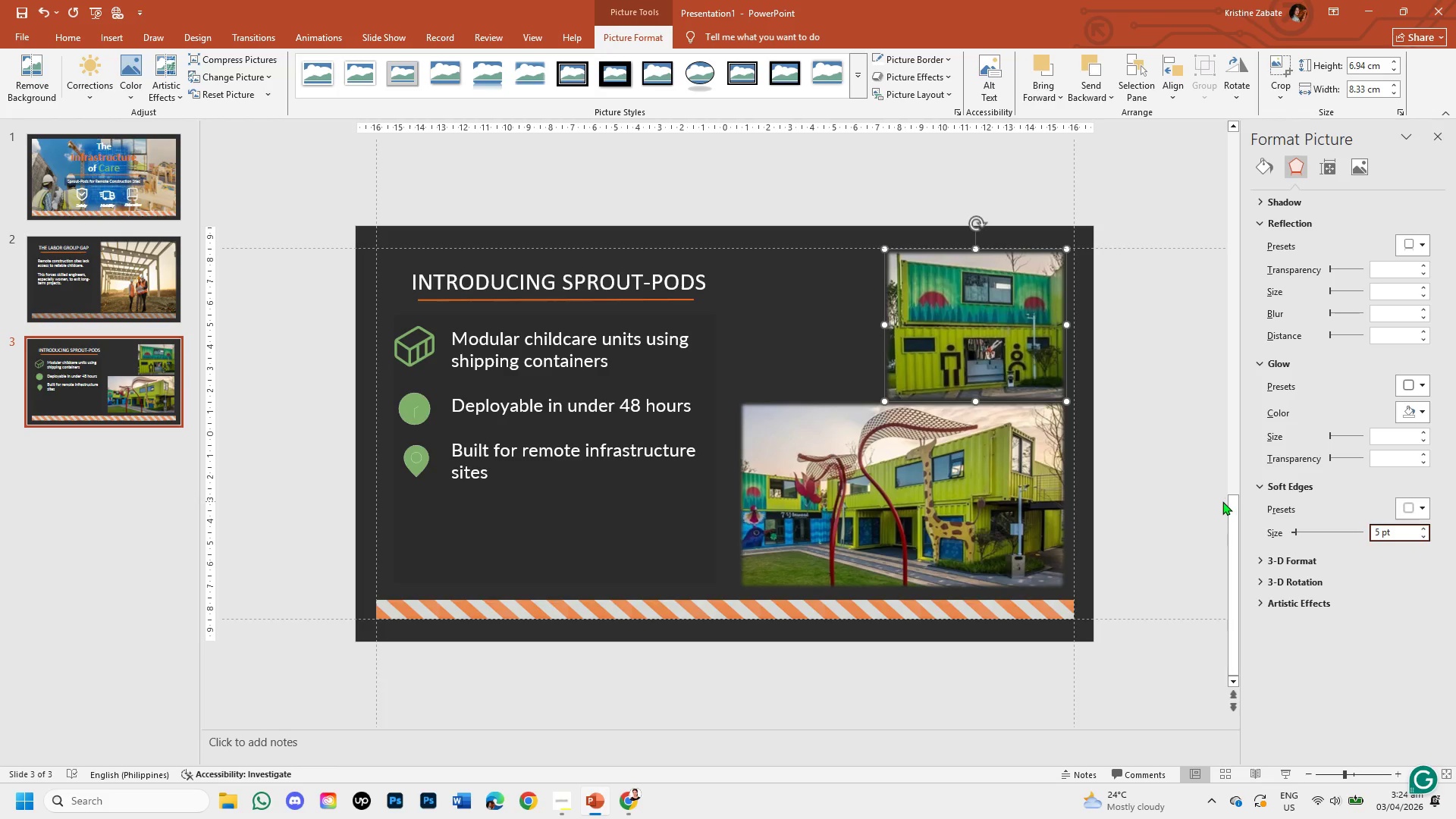 
left_click([1188, 471])
 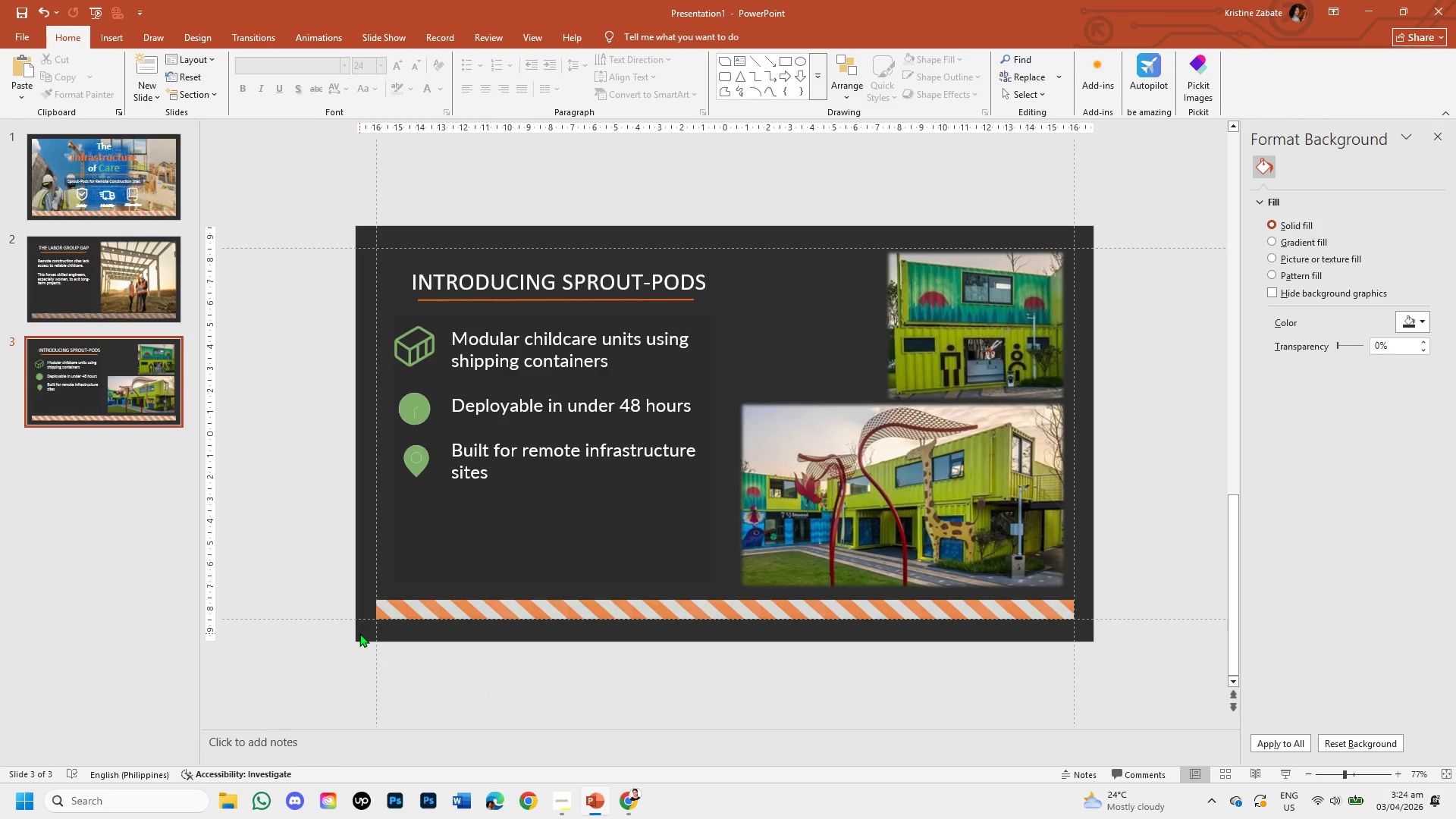 
wait(11.23)
 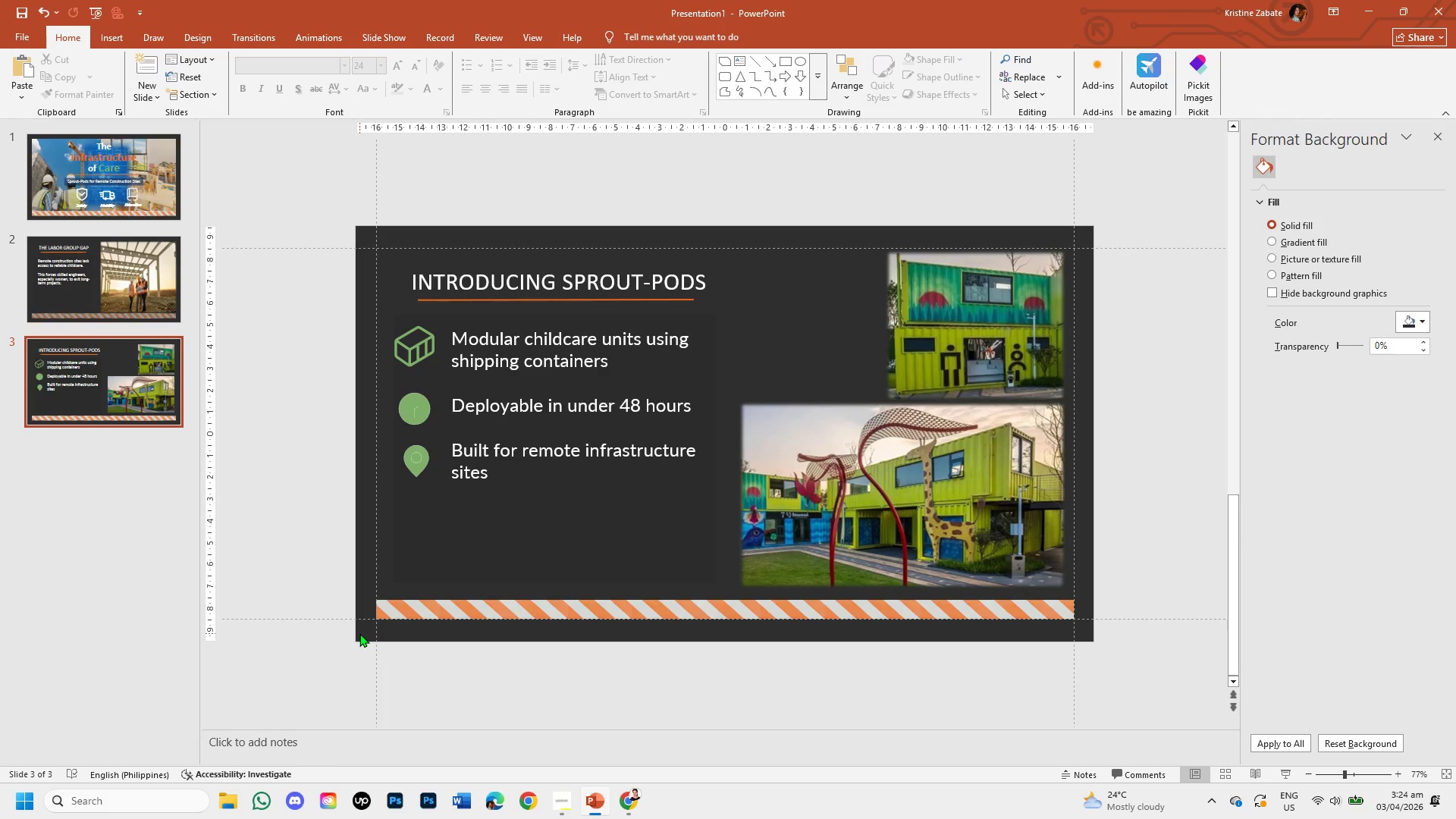 
right_click([105, 351])
 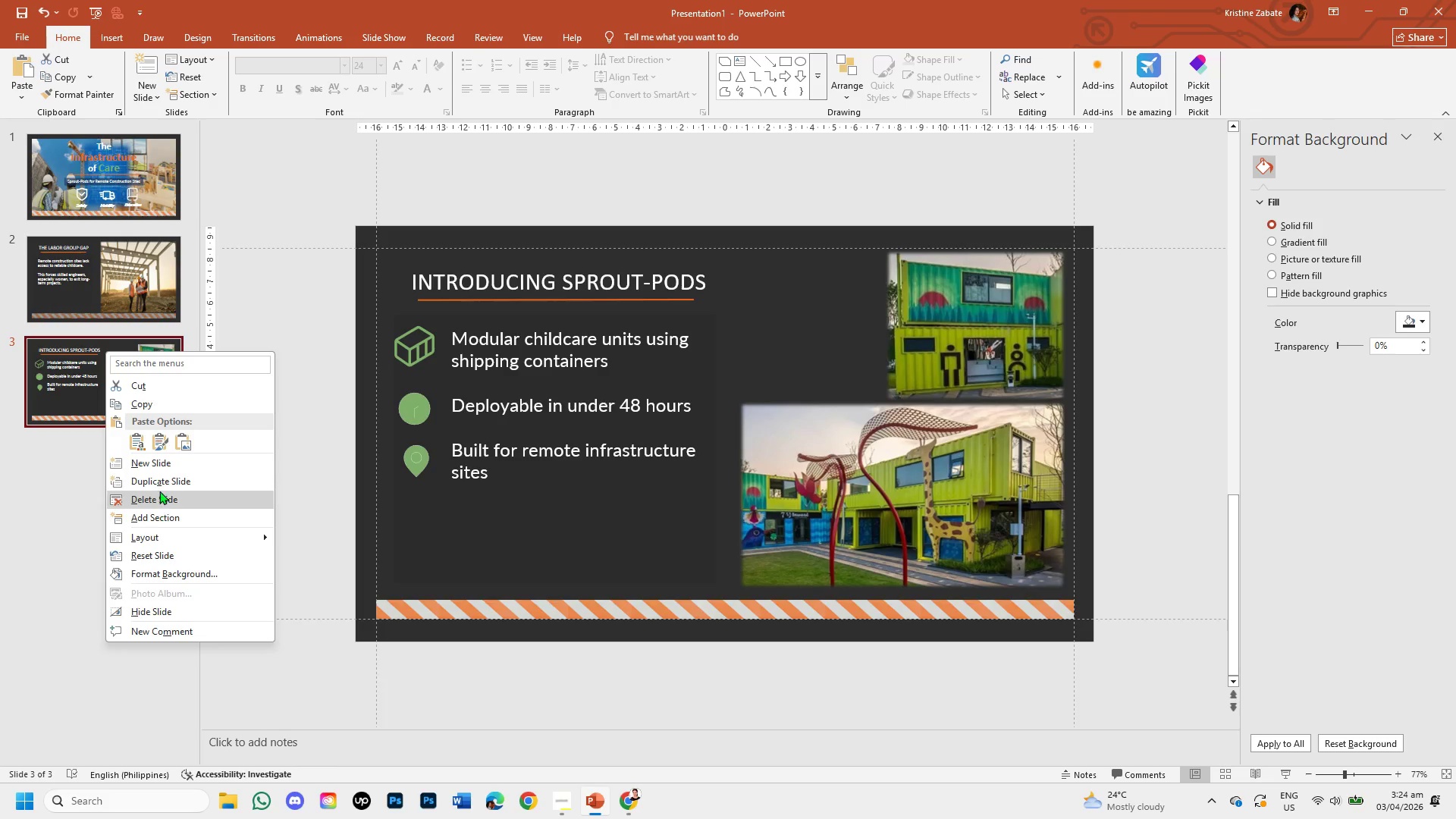 
left_click([159, 488])
 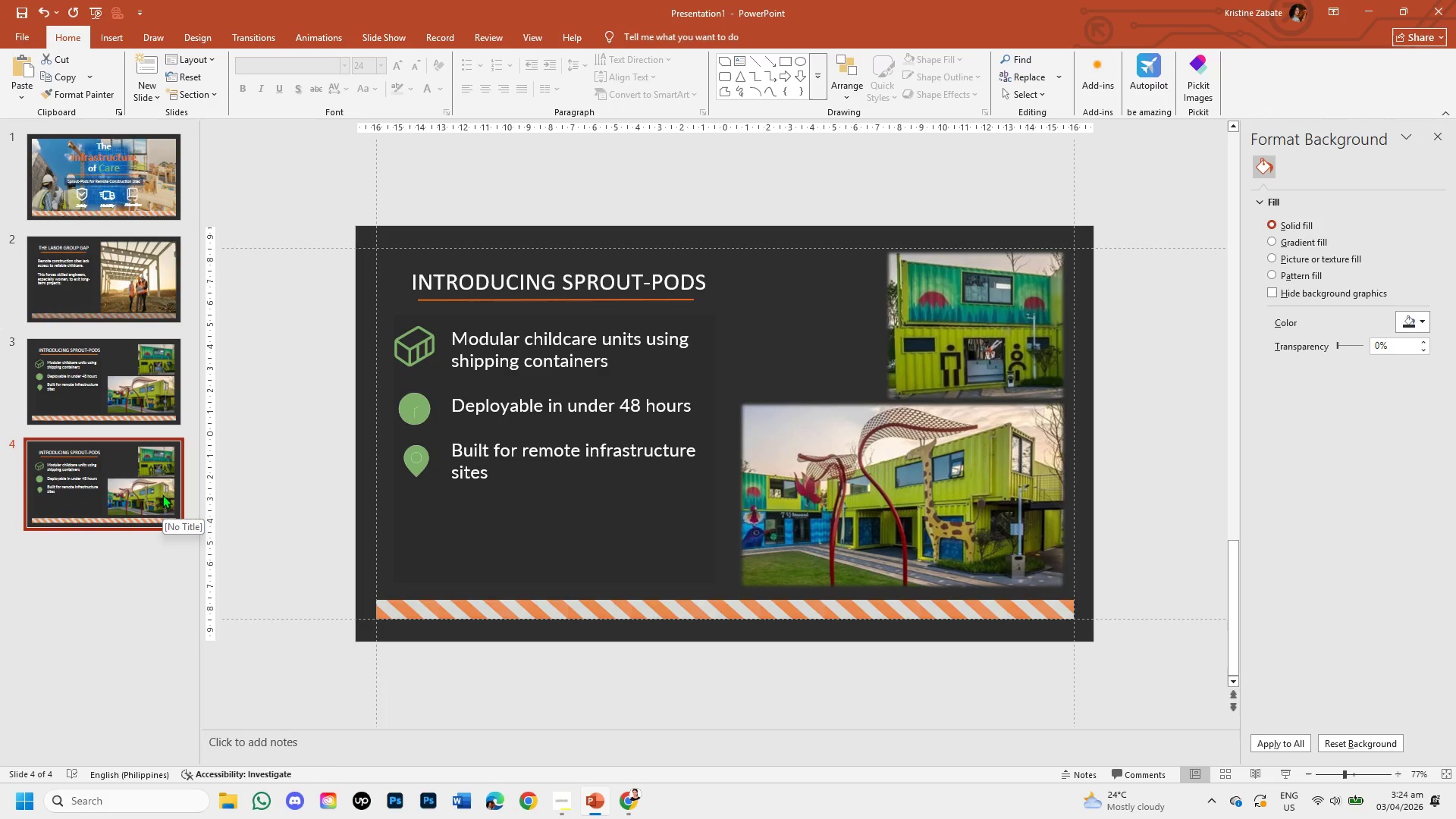 
wait(25.62)
 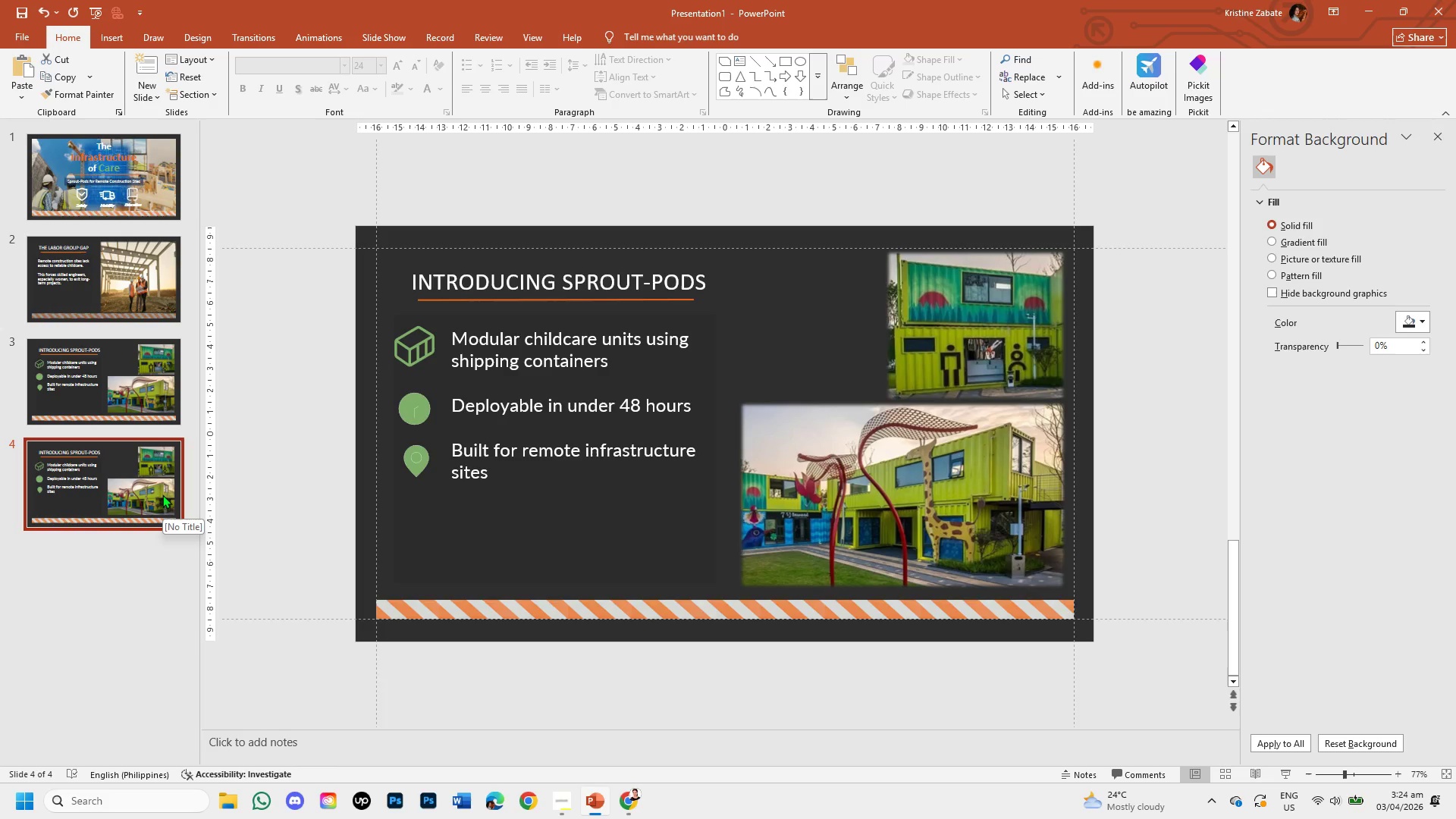 
left_click([622, 795])
 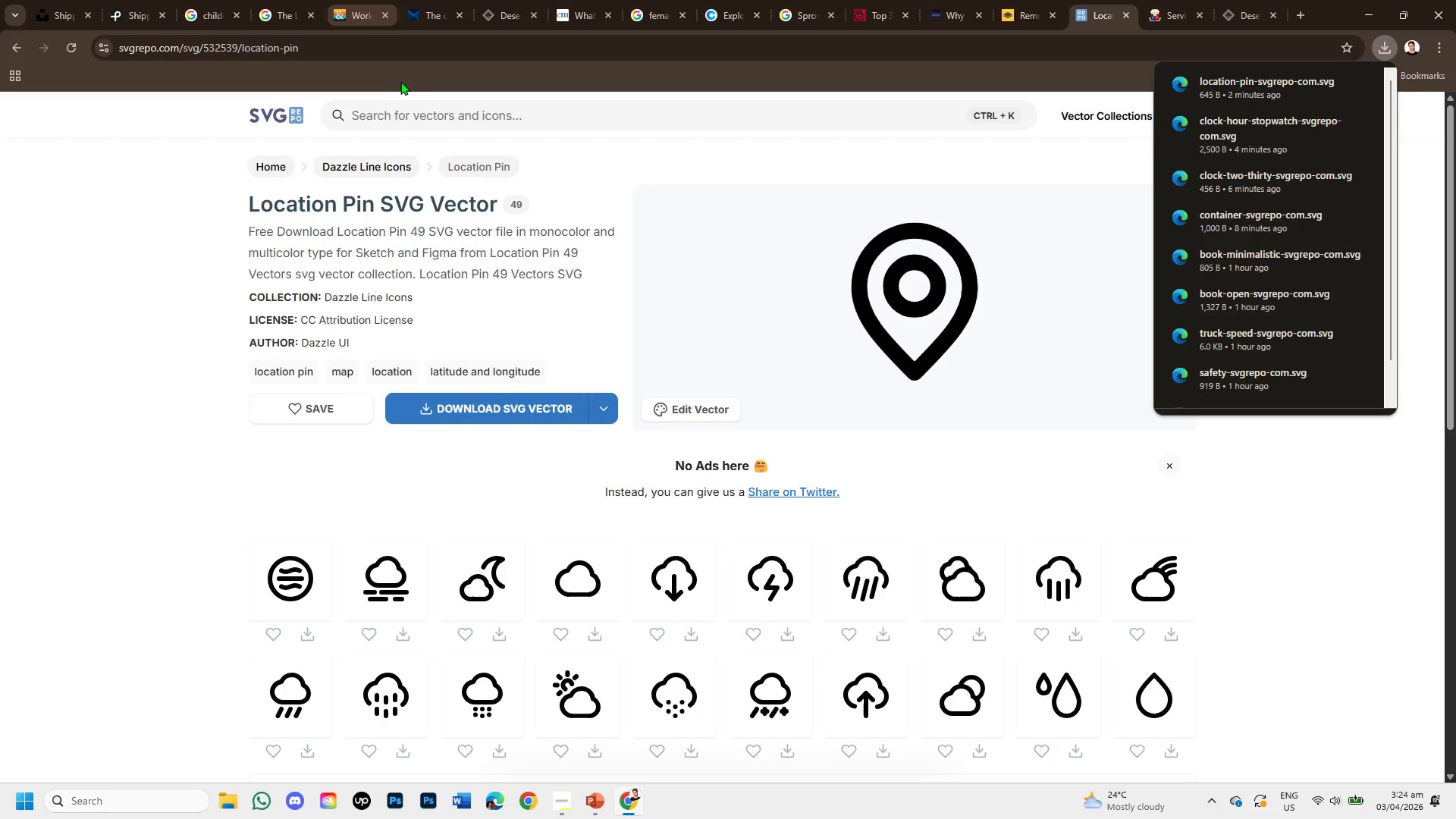 
left_click([403, 109])
 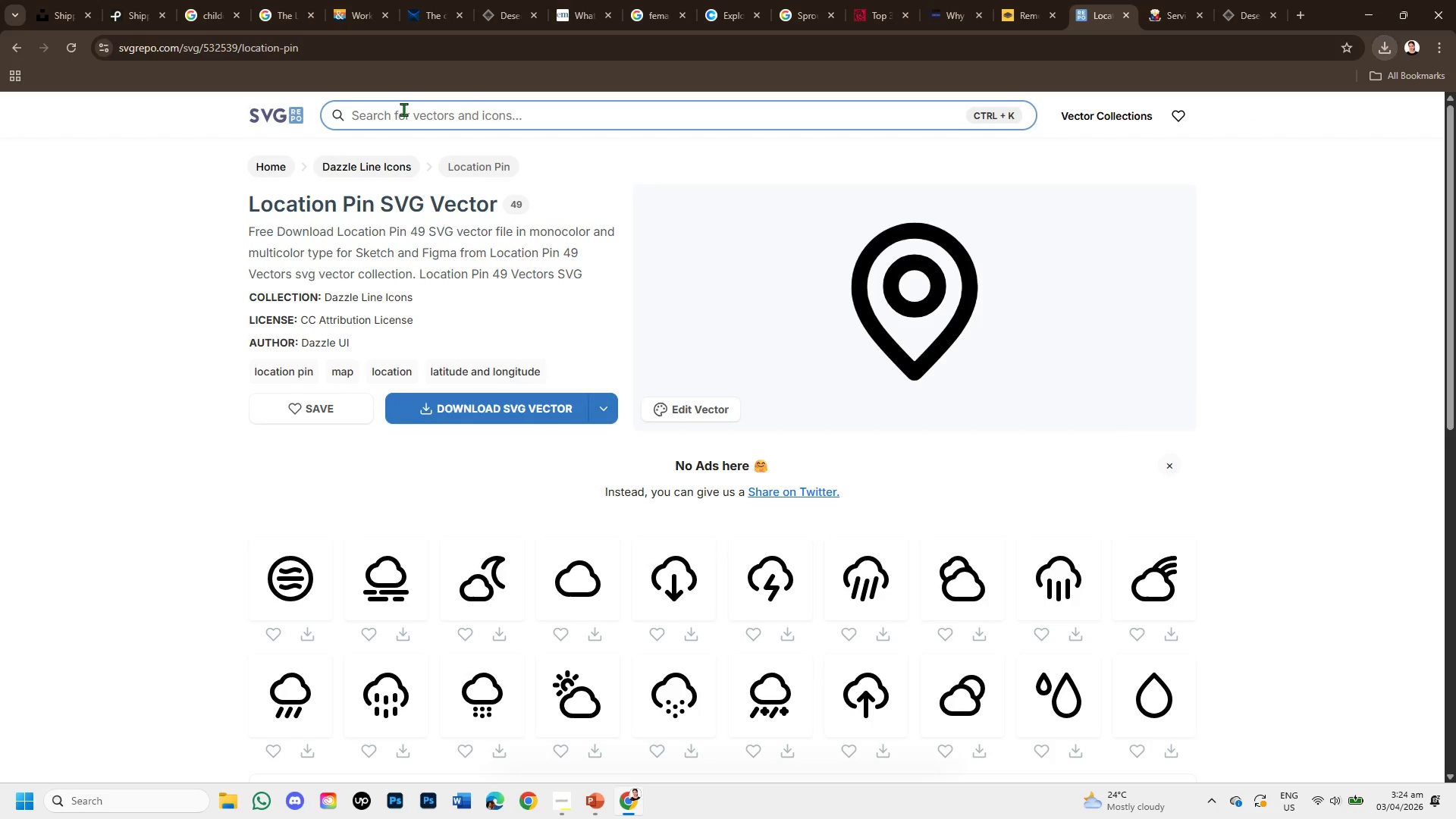 
type(plant)
 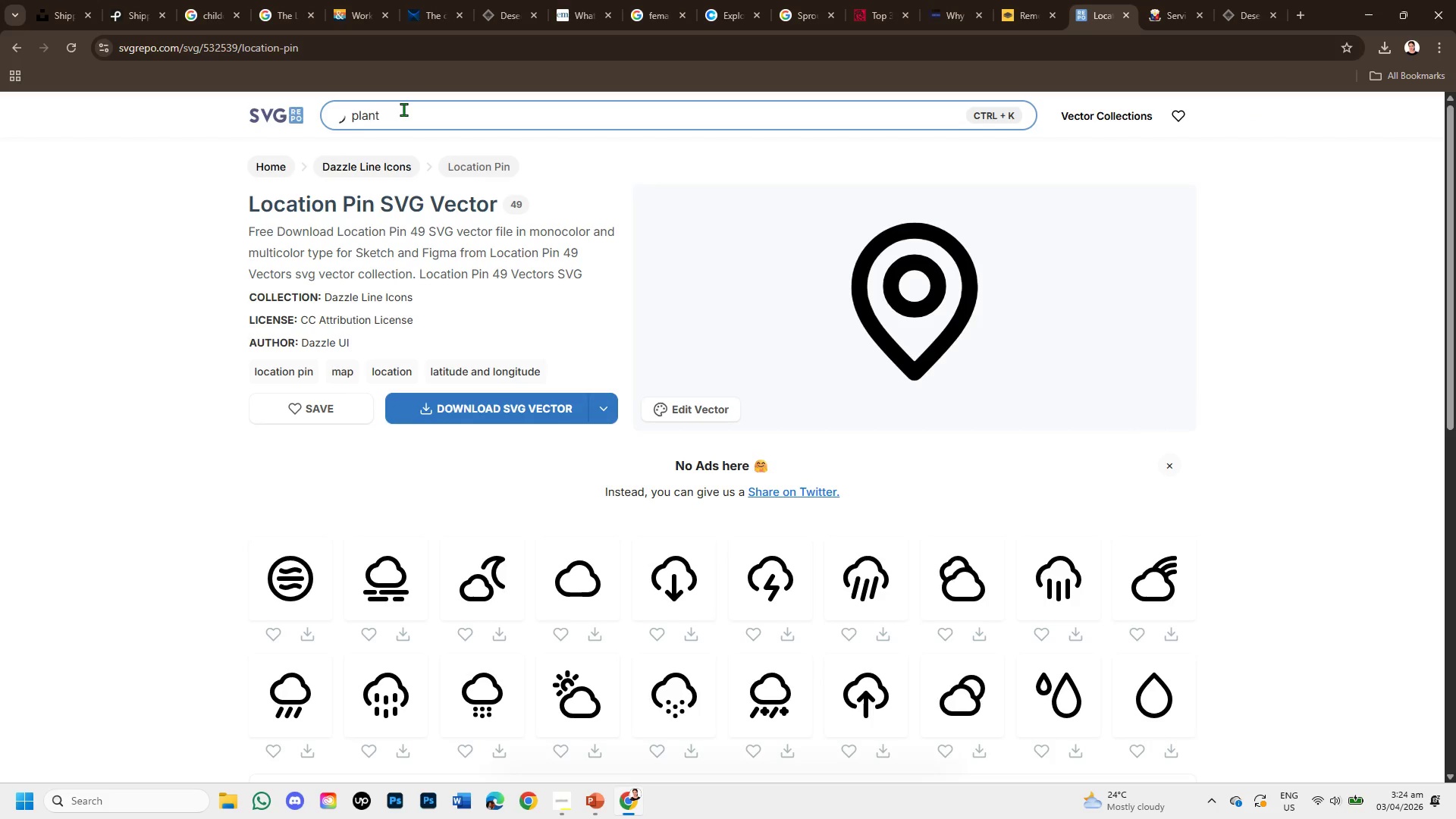 
key(Enter)
 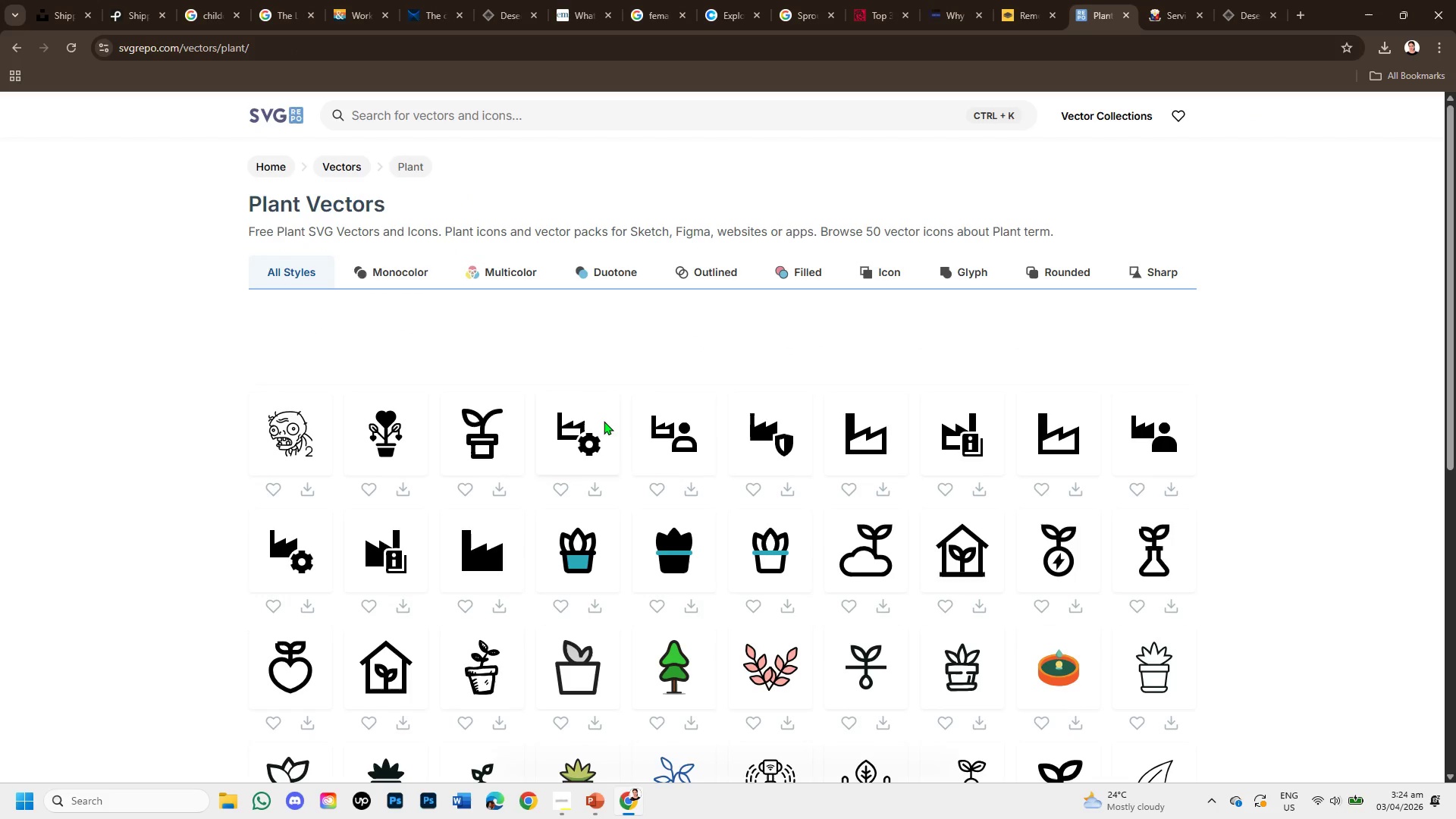 
scroll: coordinate [607, 445], scroll_direction: down, amount: 1.0
 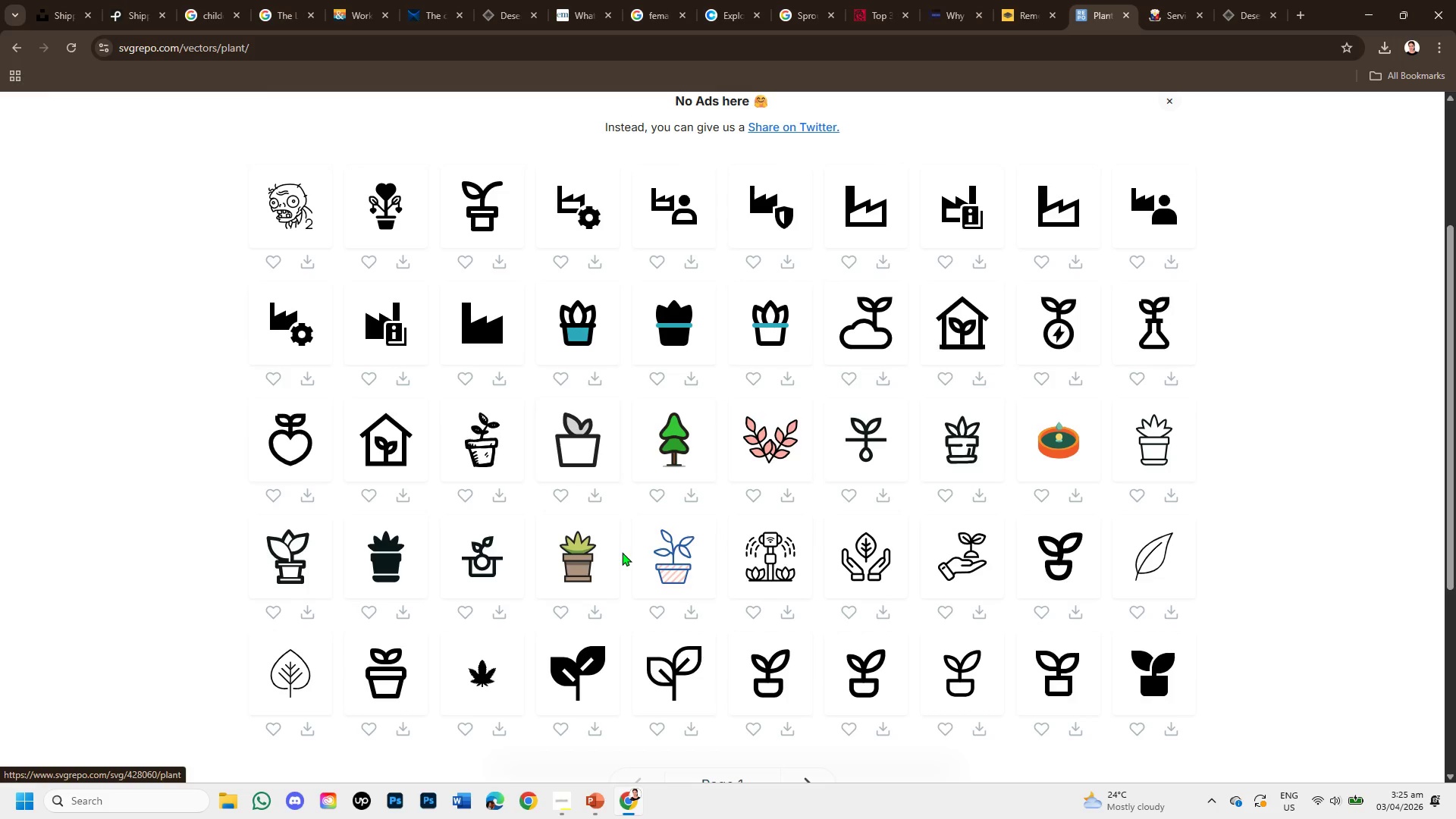 
left_click([586, 554])
 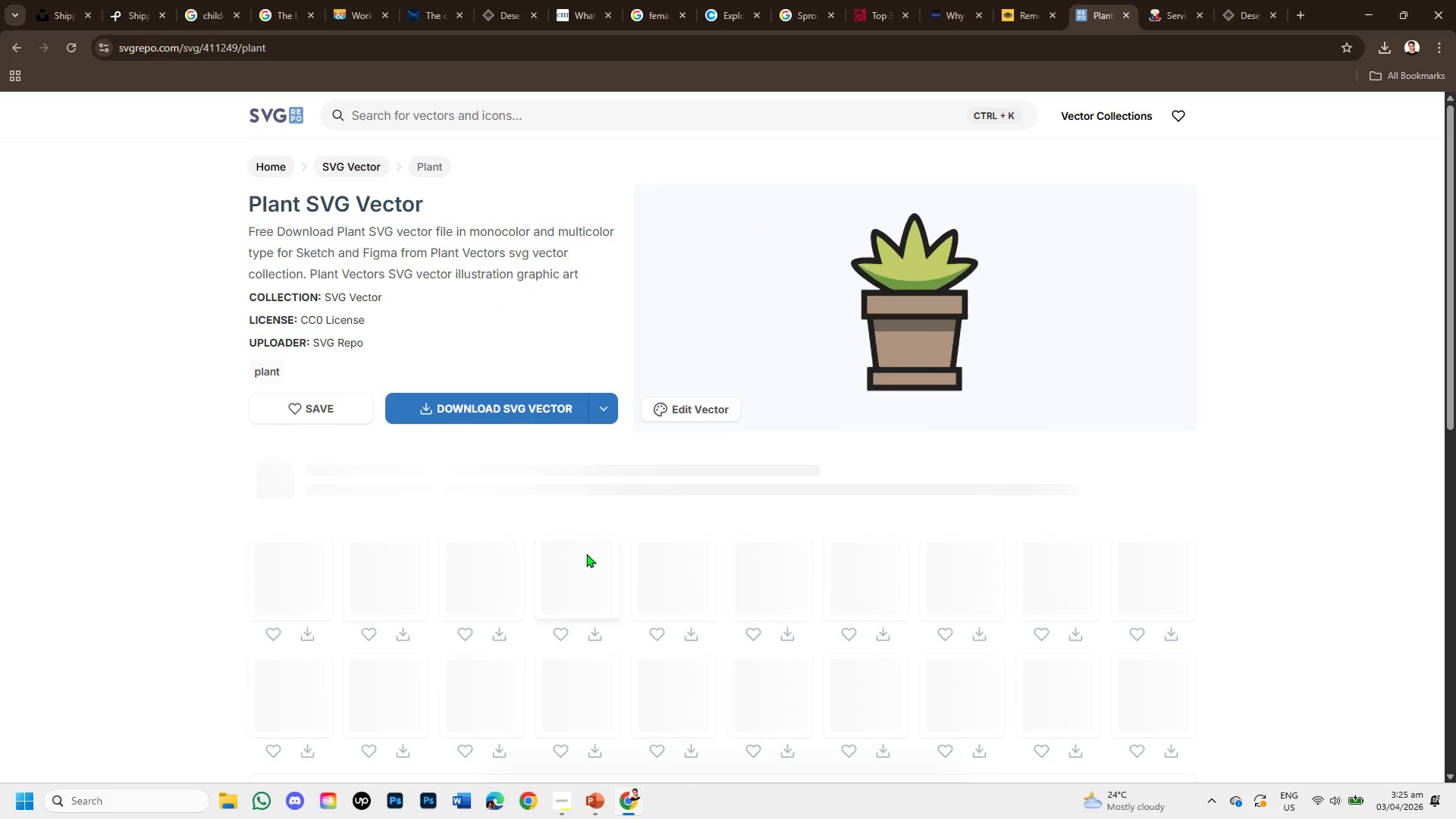 
scroll: coordinate [911, 614], scroll_direction: down, amount: 3.0
 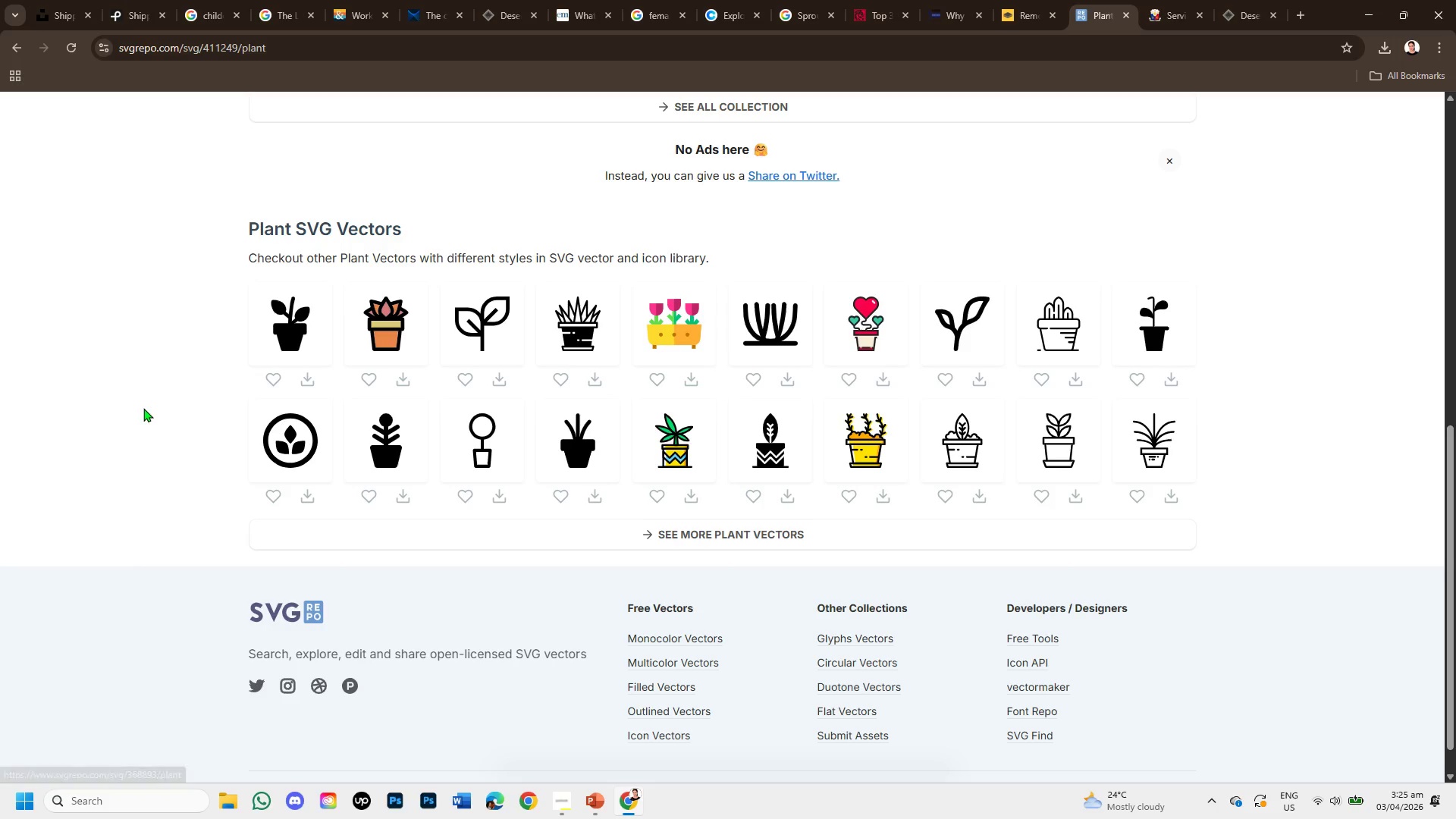 
scroll: coordinate [350, 480], scroll_direction: up, amount: 3.0
 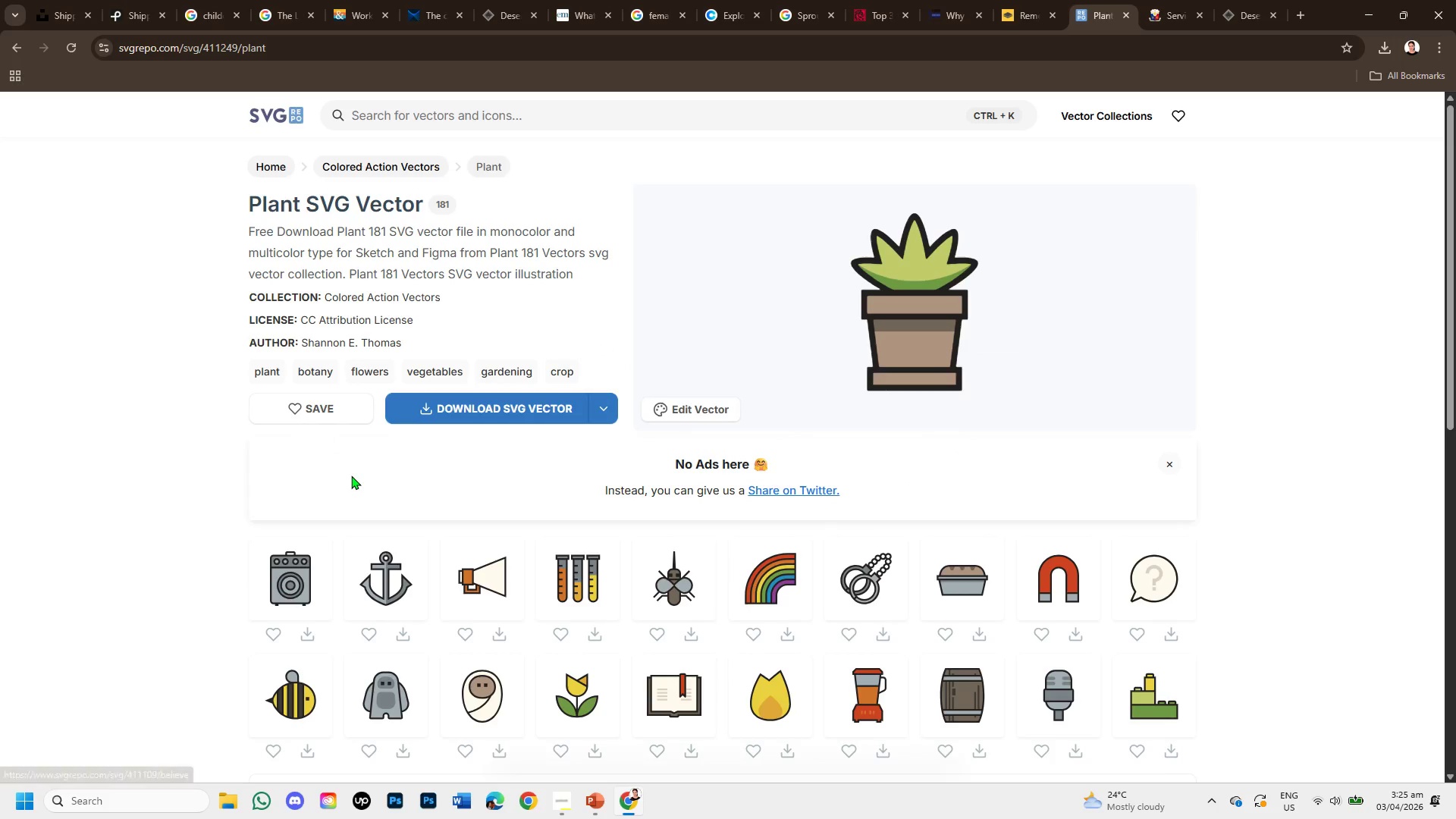 
scroll: coordinate [351, 475], scroll_direction: down, amount: 3.0
 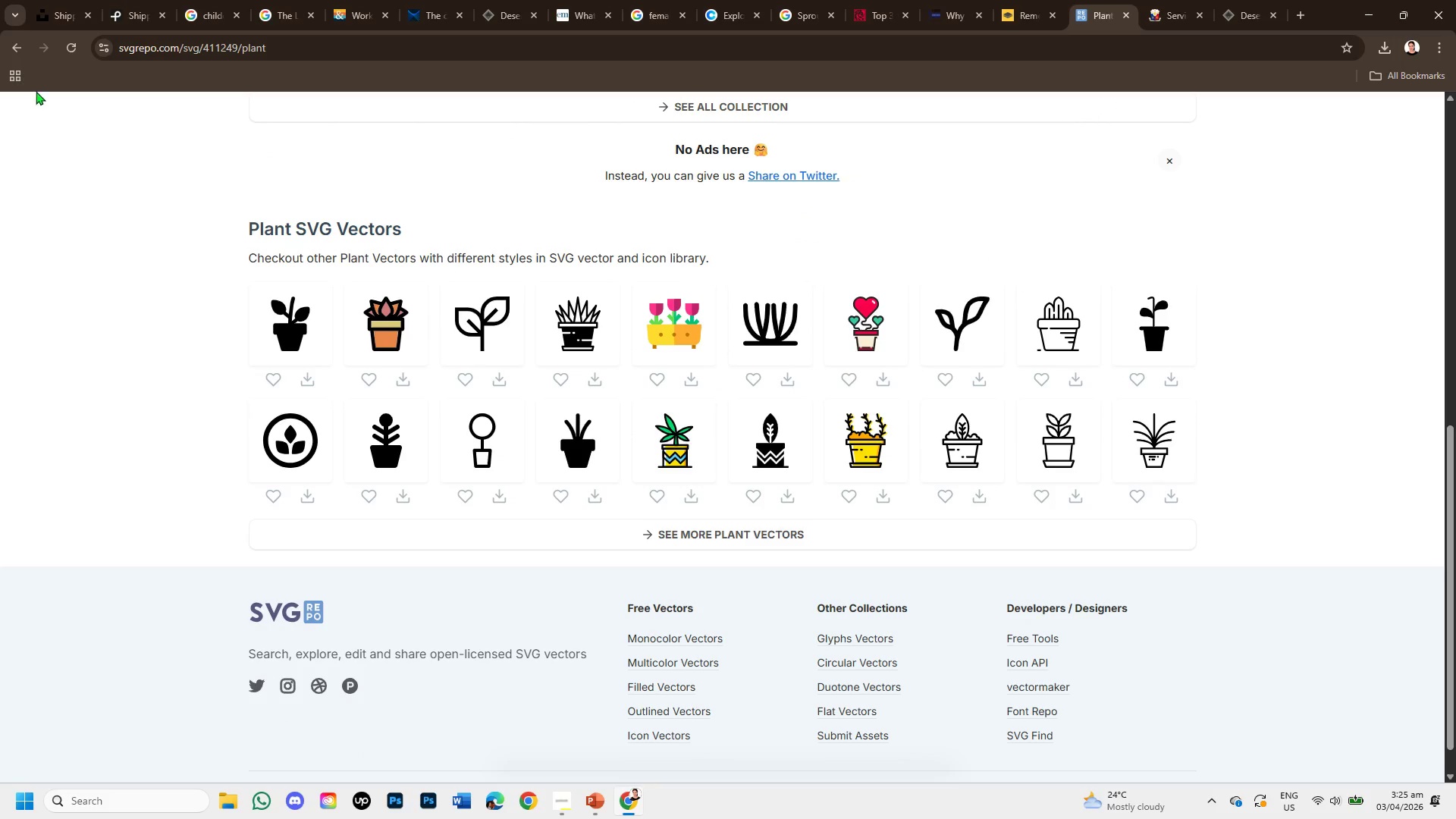 
left_click([10, 52])
 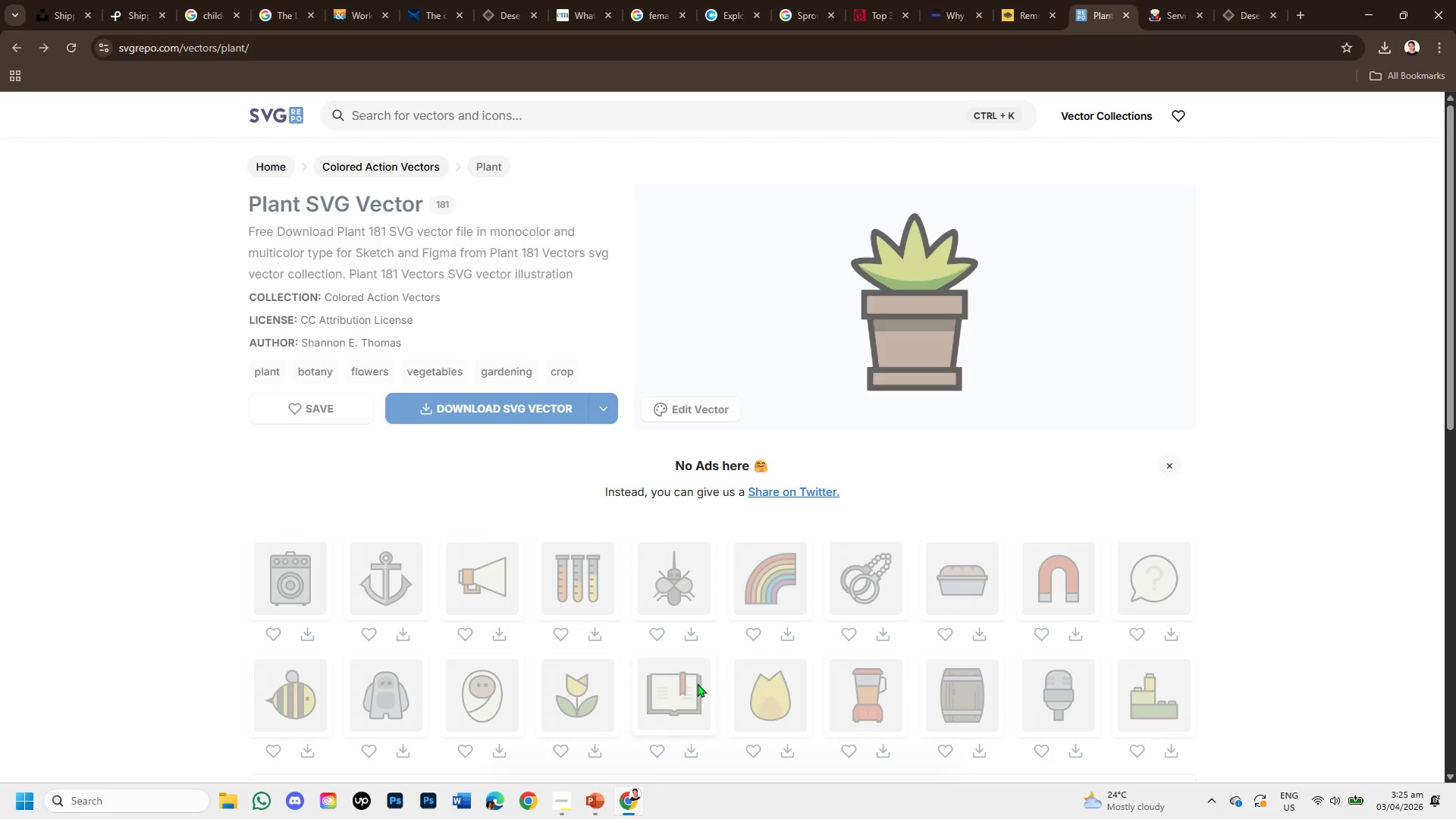 
scroll: coordinate [712, 645], scroll_direction: down, amount: 2.0
 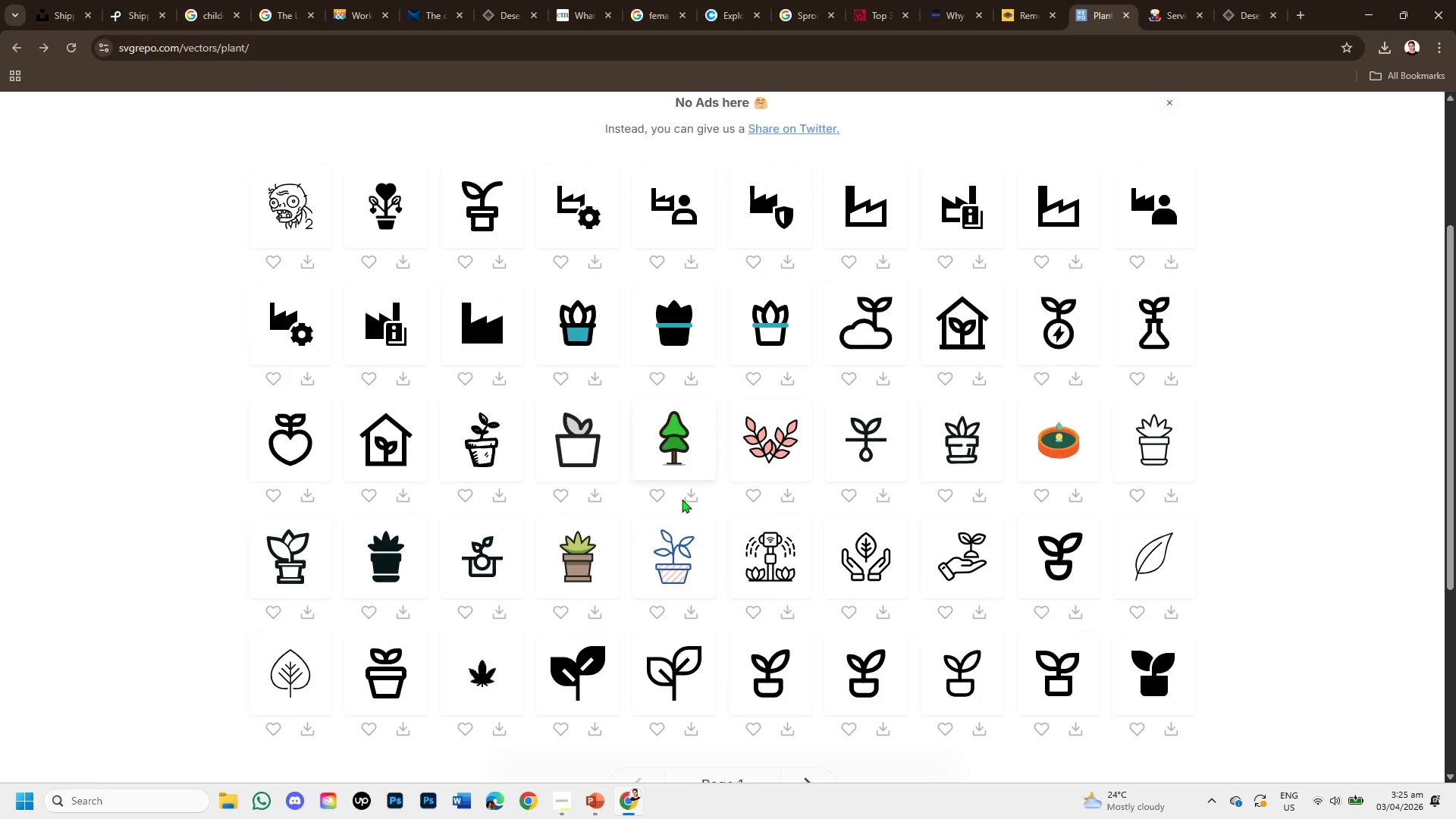 
scroll: coordinate [682, 499], scroll_direction: up, amount: 1.0
 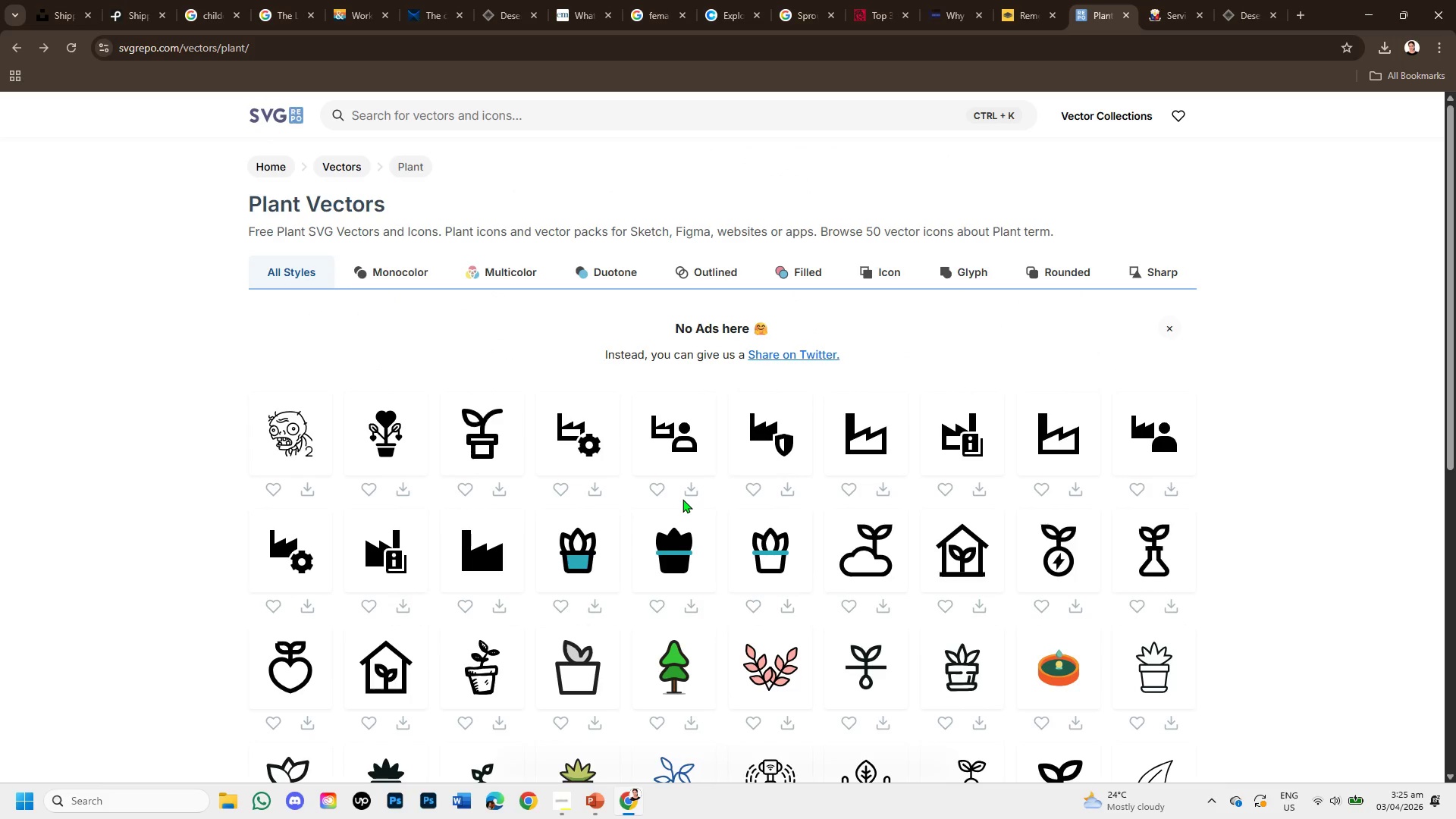 
scroll: coordinate [687, 492], scroll_direction: down, amount: 2.0
 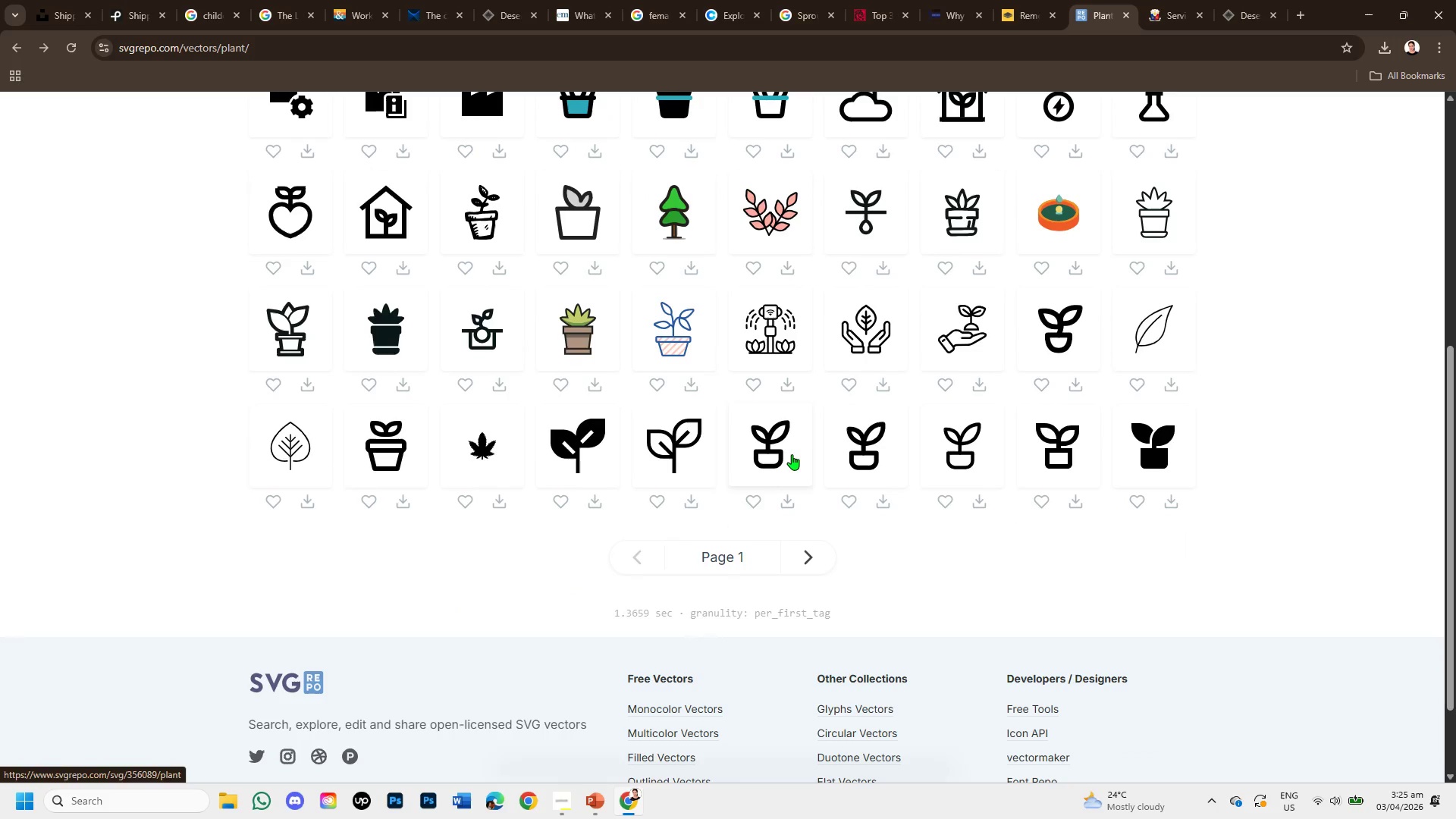 
left_click([790, 454])
 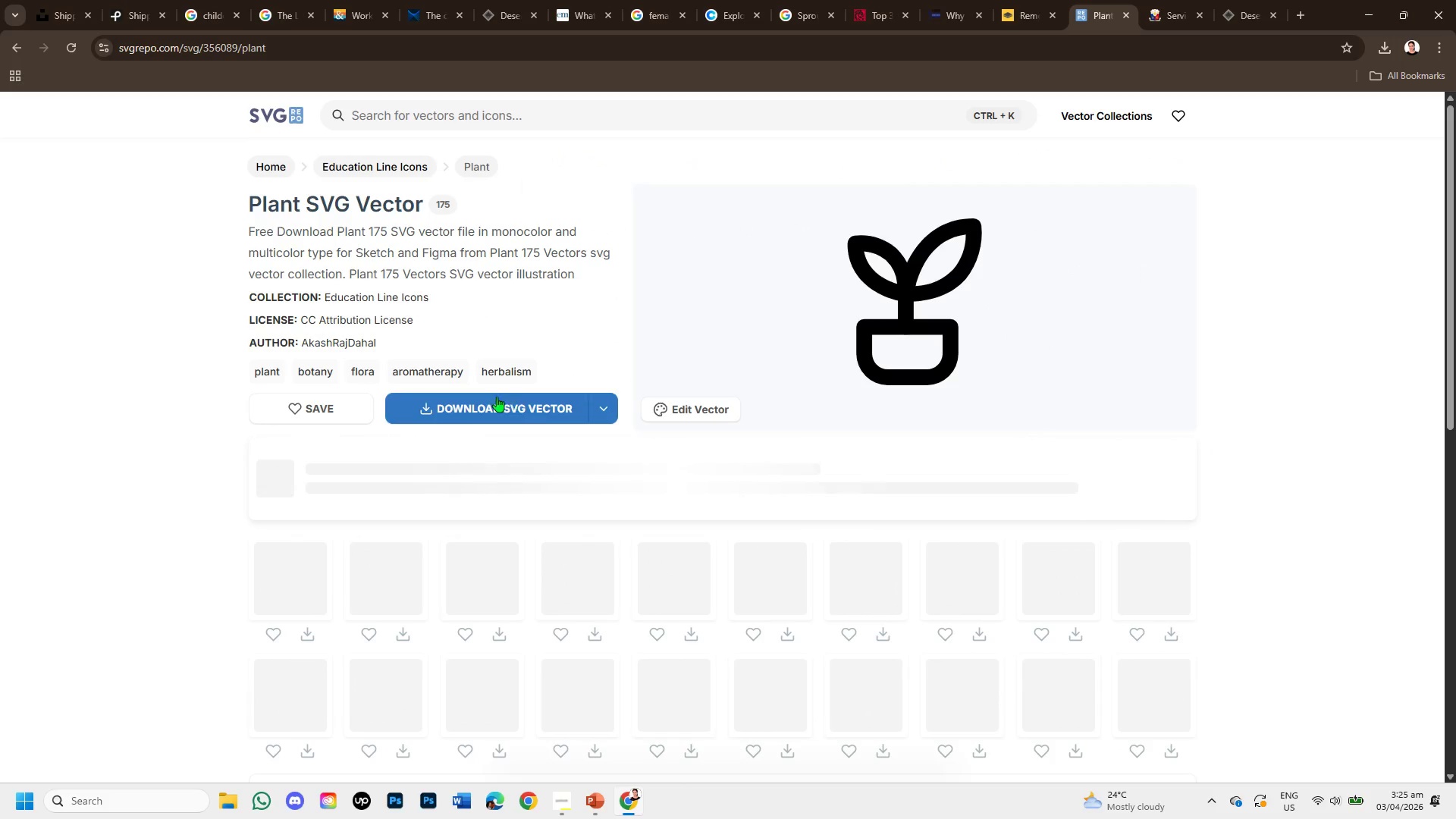 
left_click([494, 398])
 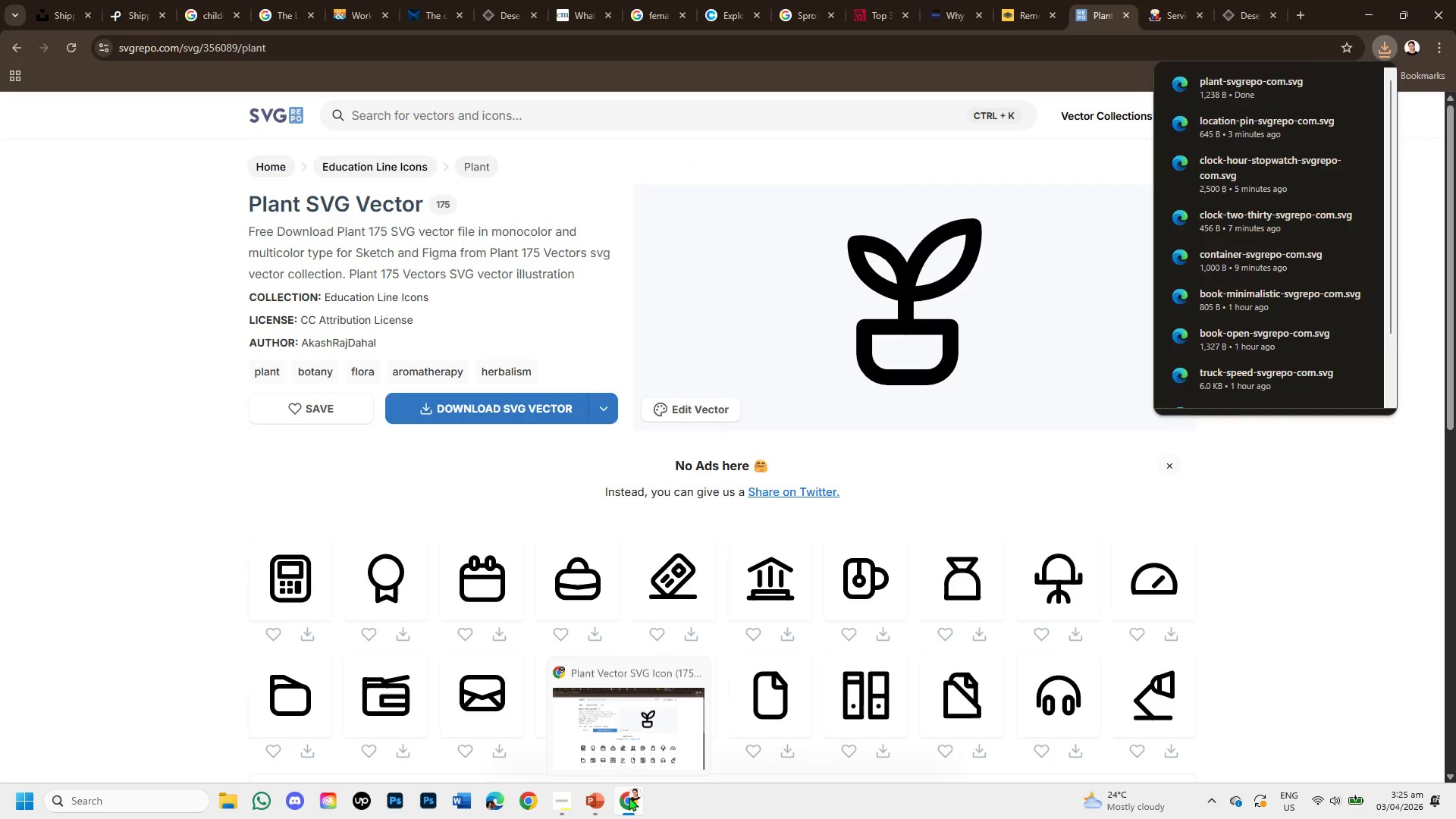 
left_click([627, 795])
 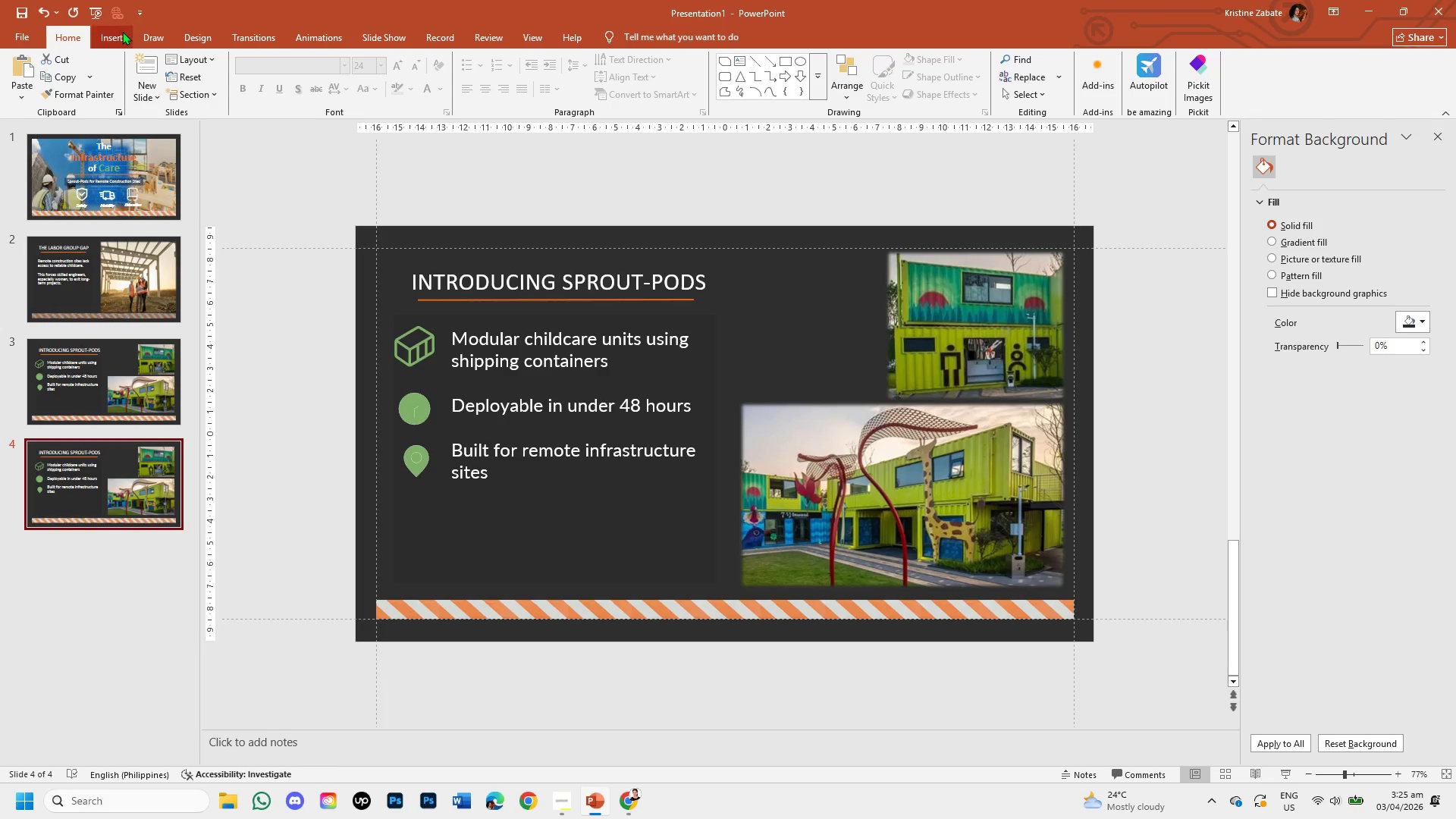 
left_click([516, 610])
 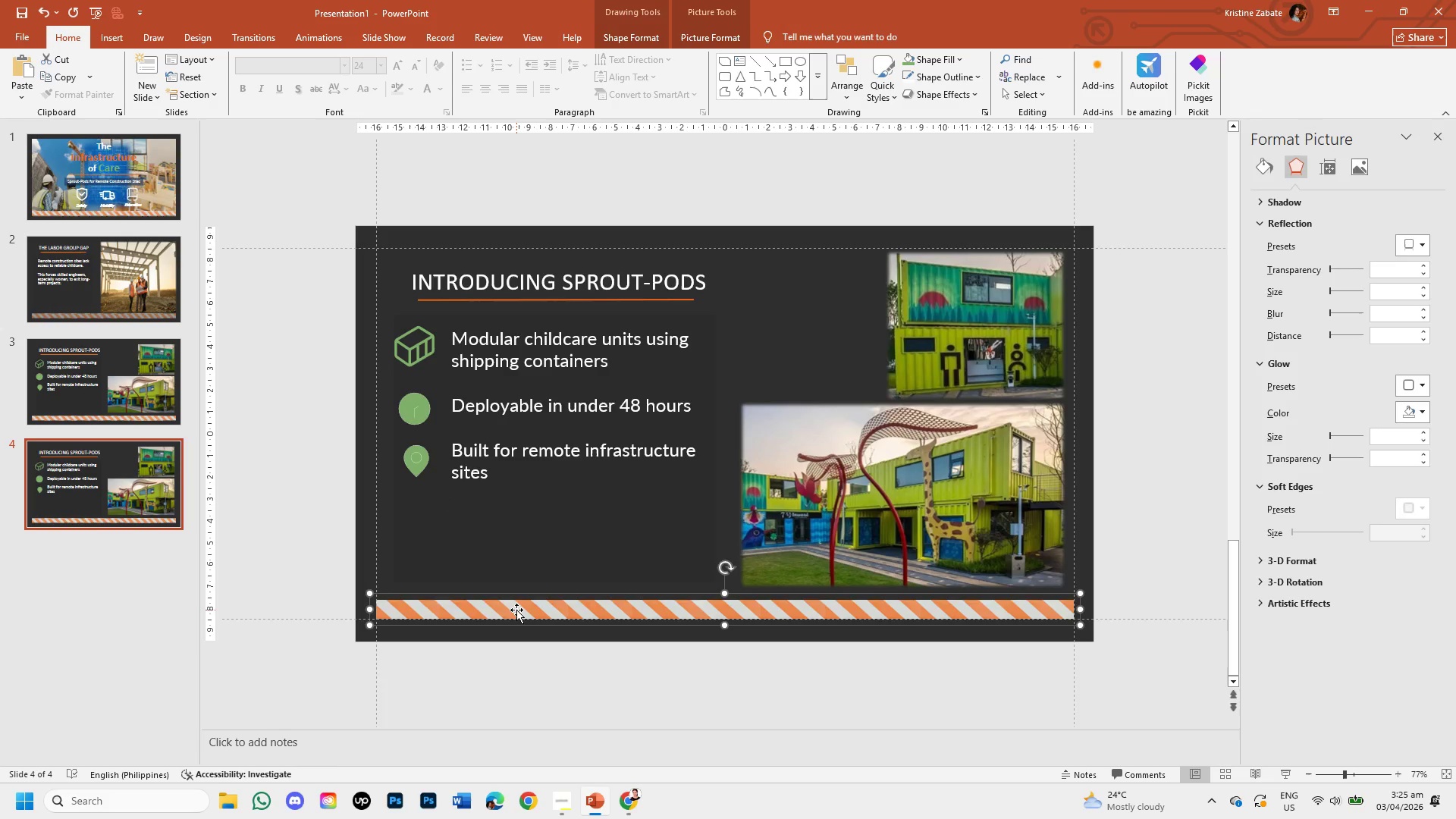 
key(Backspace)
 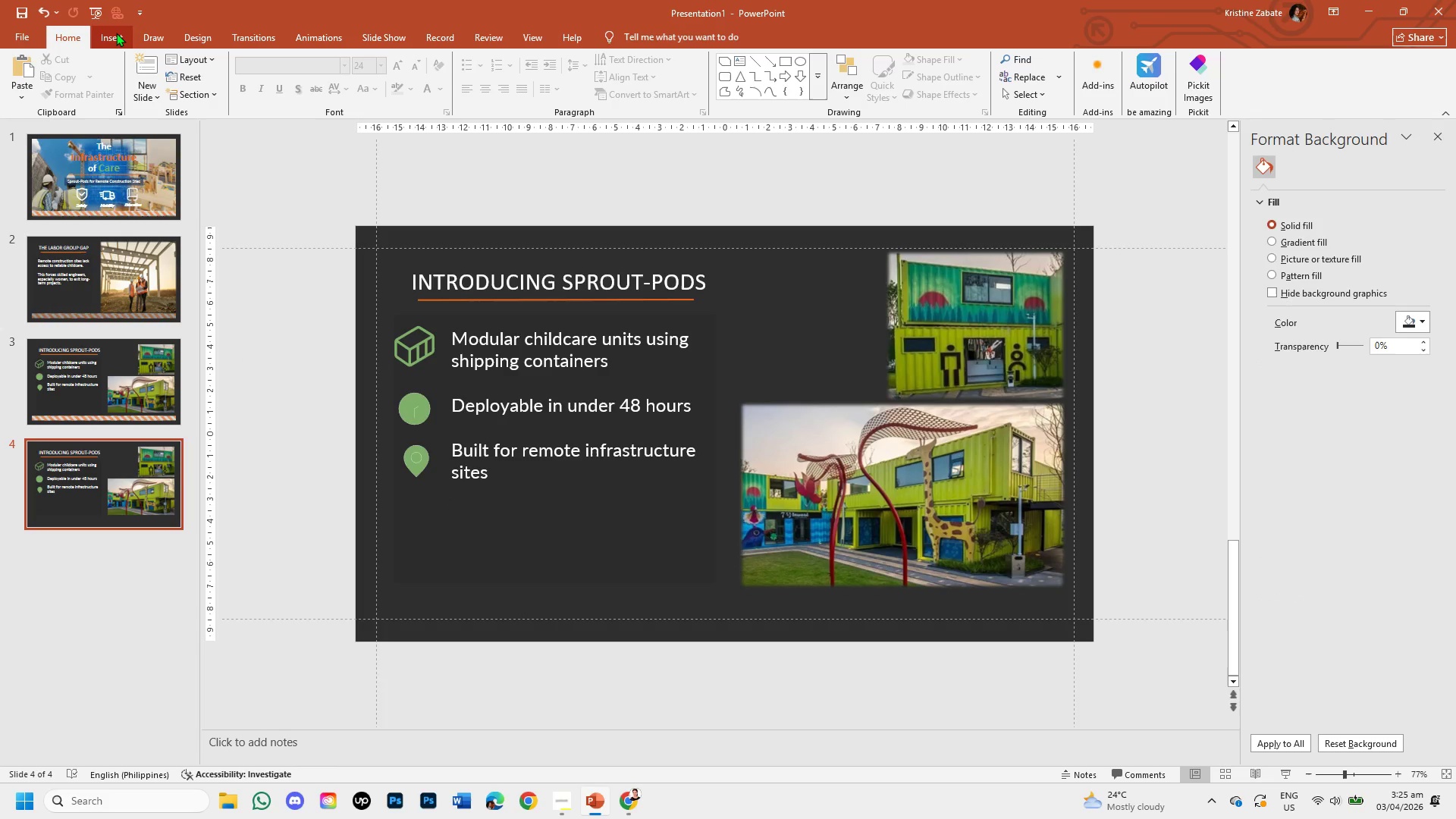 
left_click([121, 31])
 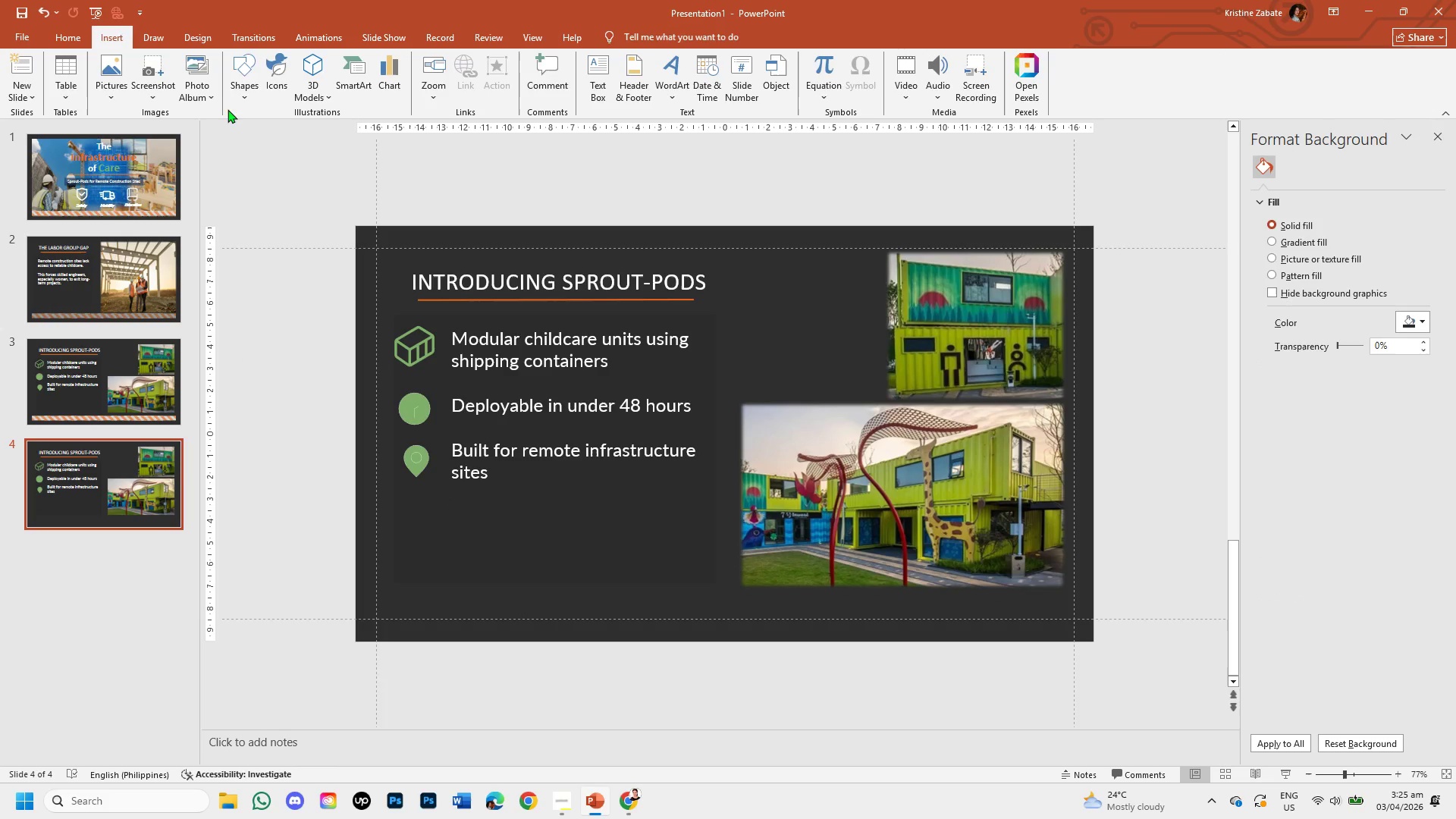 
left_click([234, 96])
 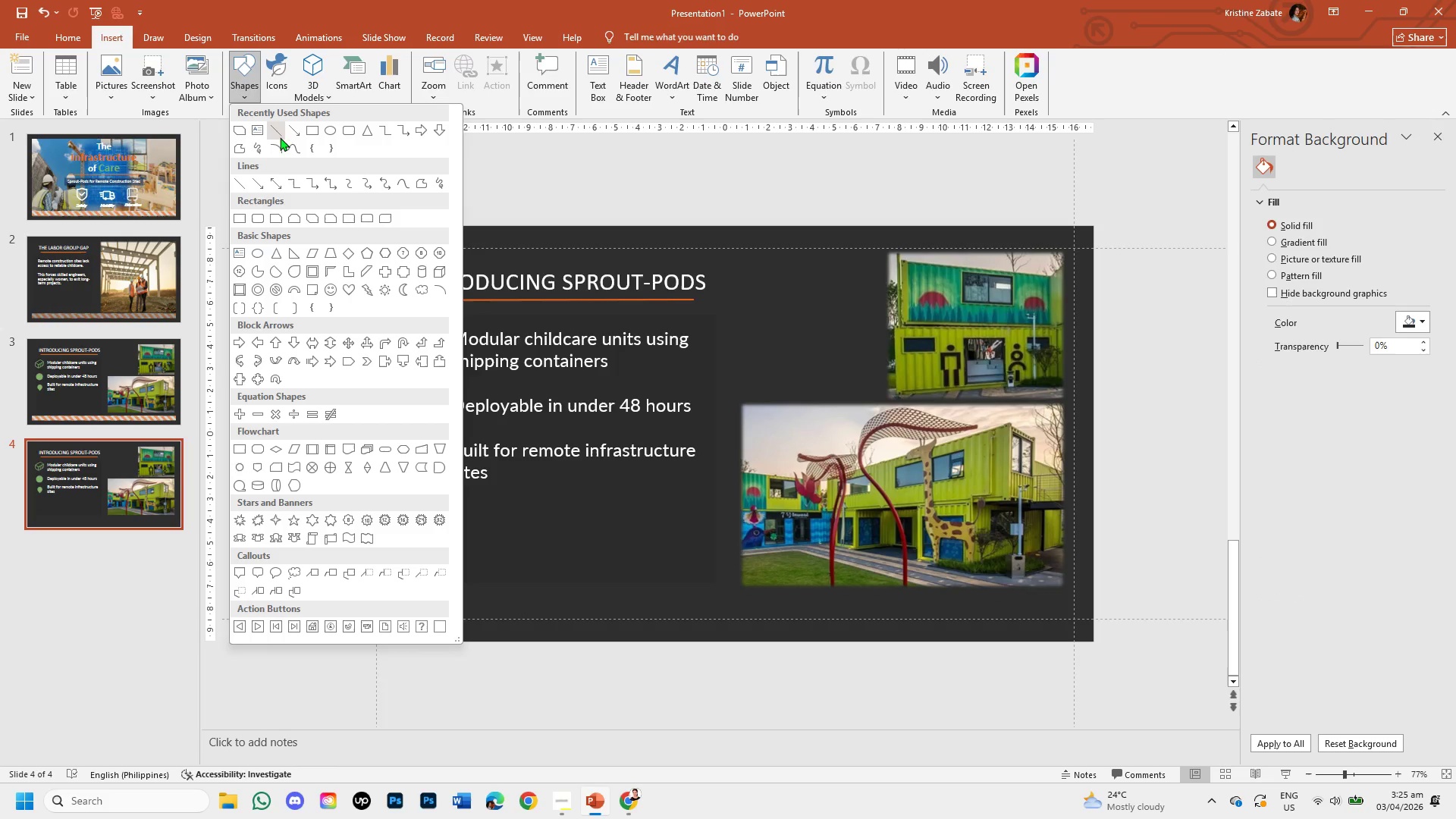 
left_click([306, 136])
 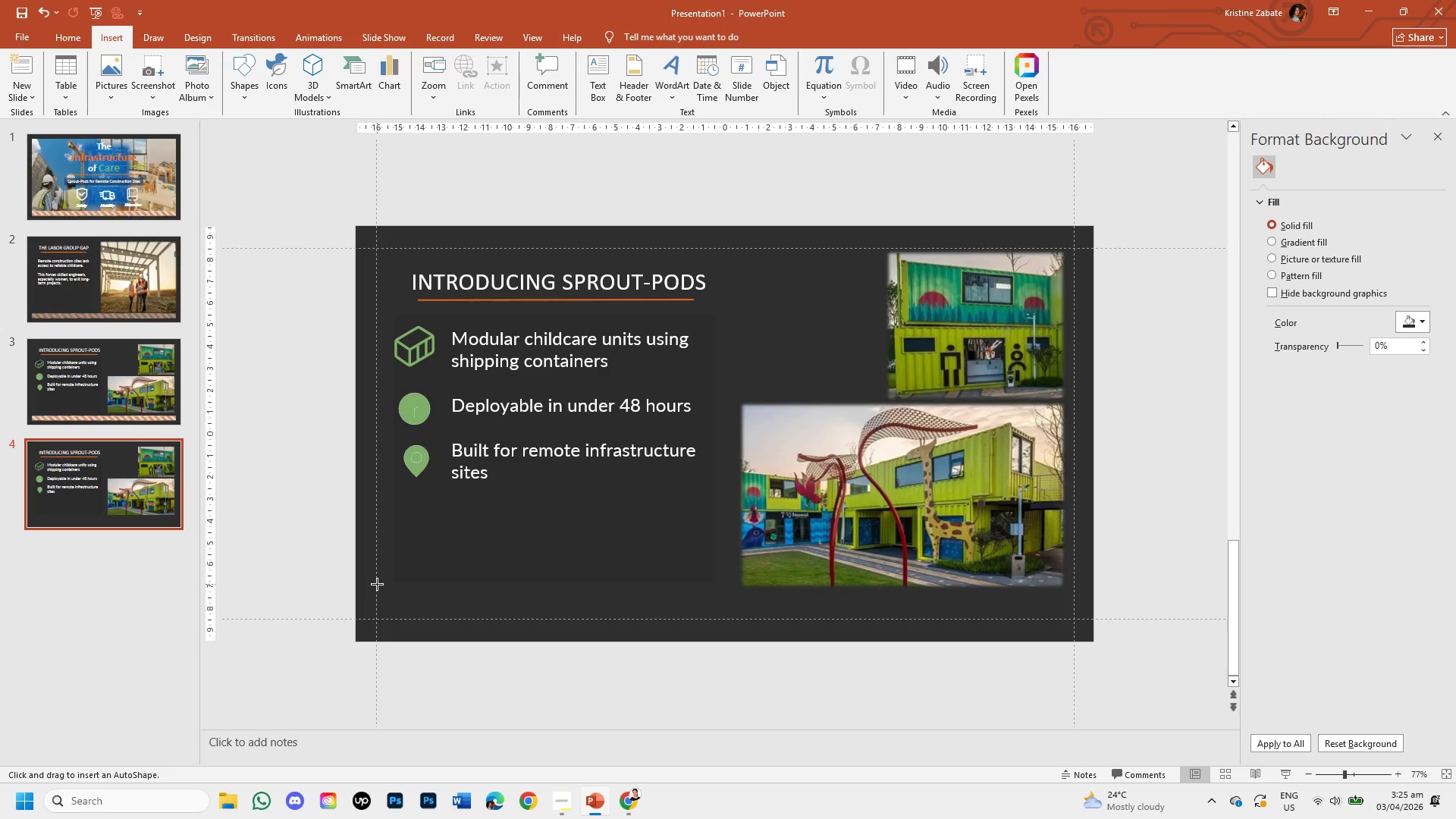 
left_click_drag(start_coordinate=[377, 585], to_coordinate=[1072, 617])
 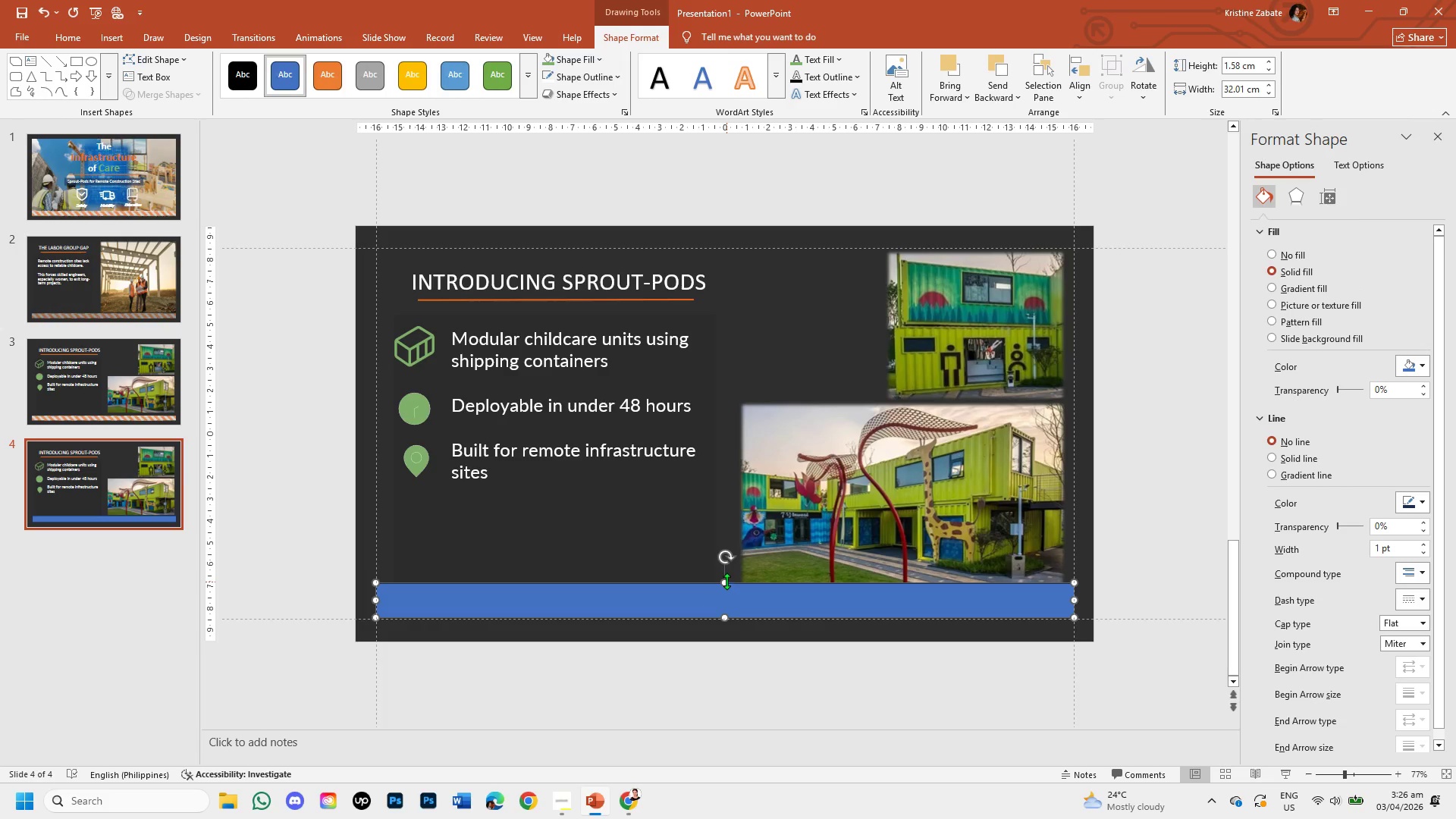 
left_click_drag(start_coordinate=[723, 581], to_coordinate=[723, 588])
 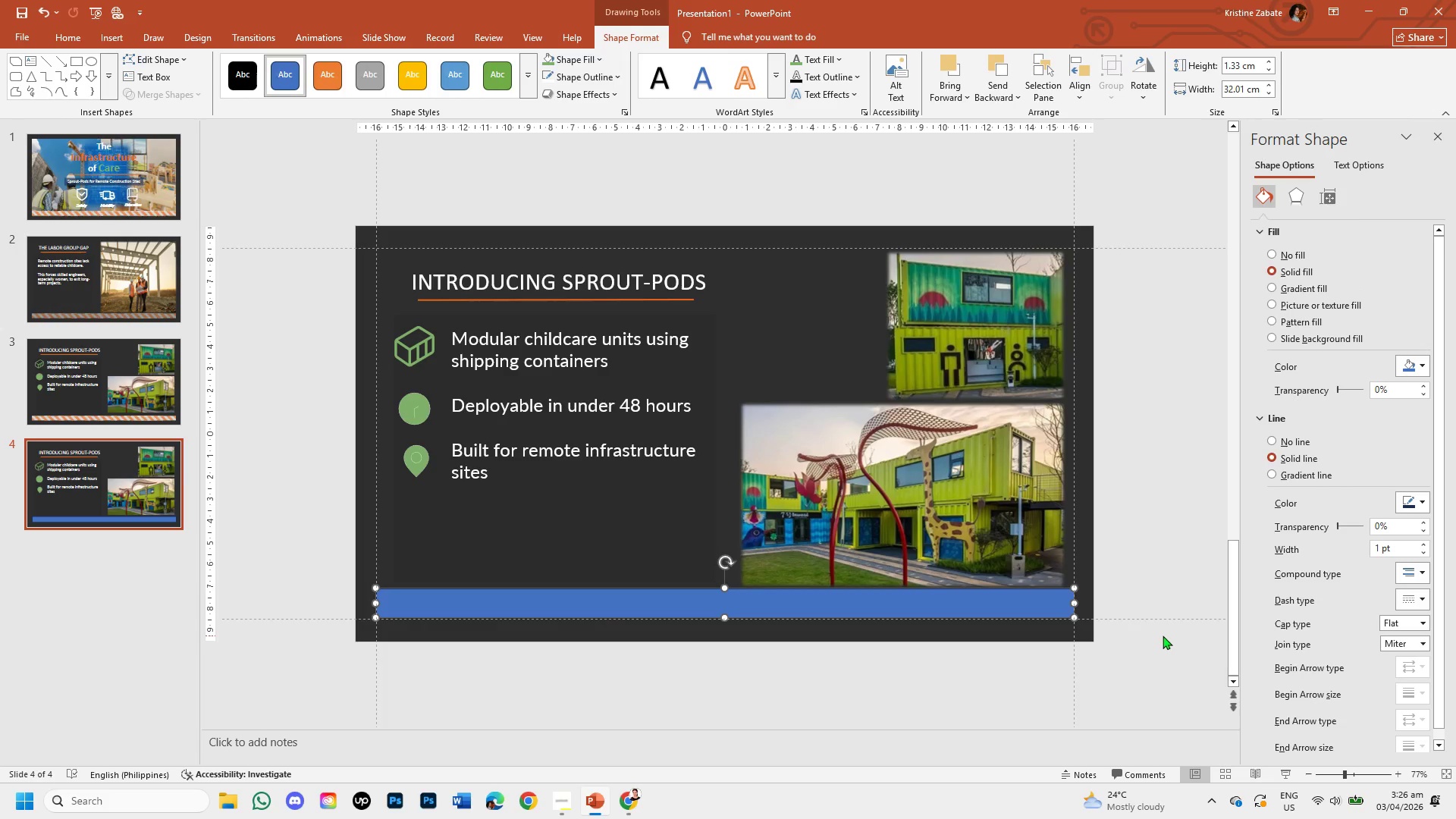 
left_click([1157, 598])
 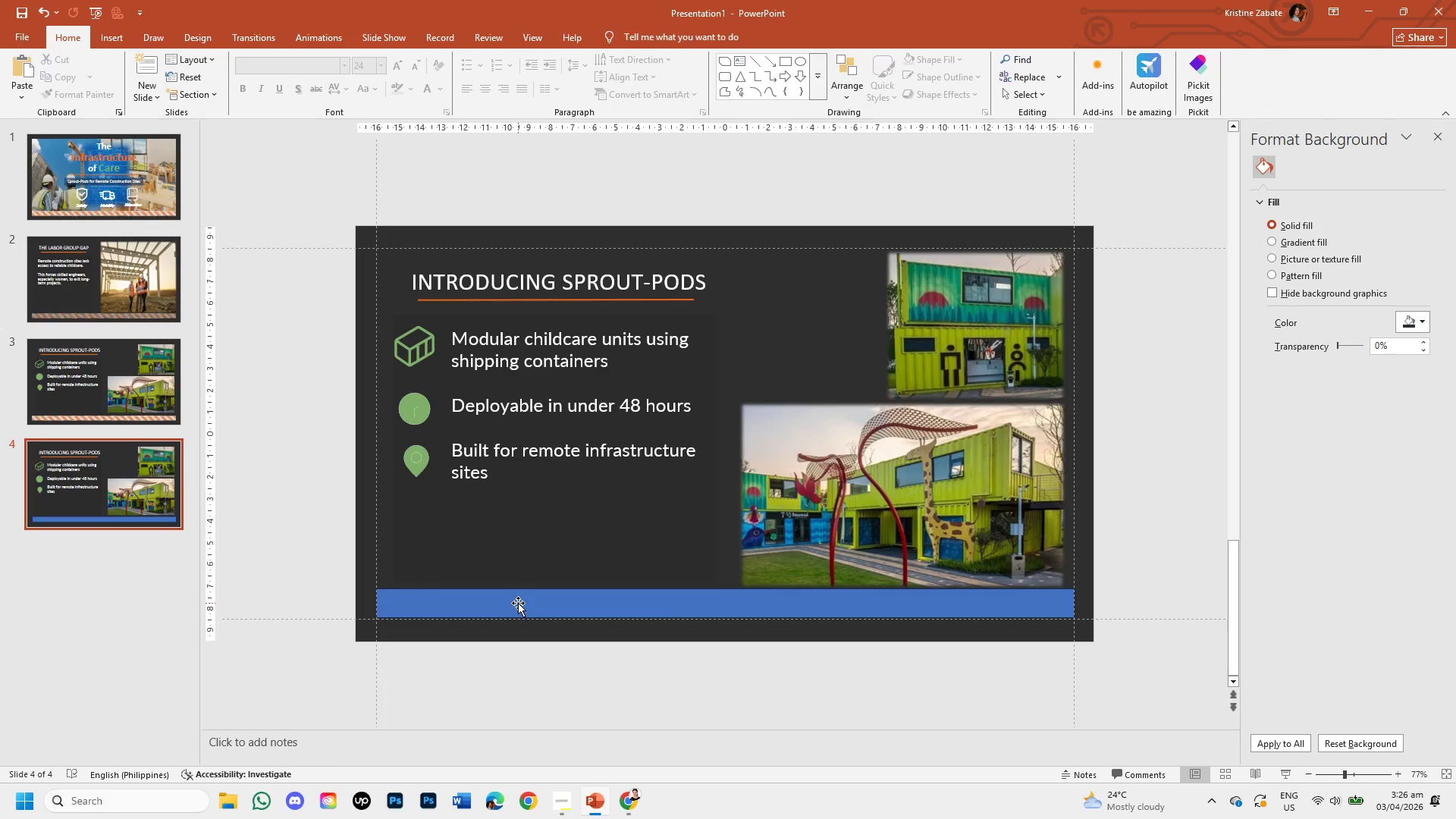 
double_click([518, 603])
 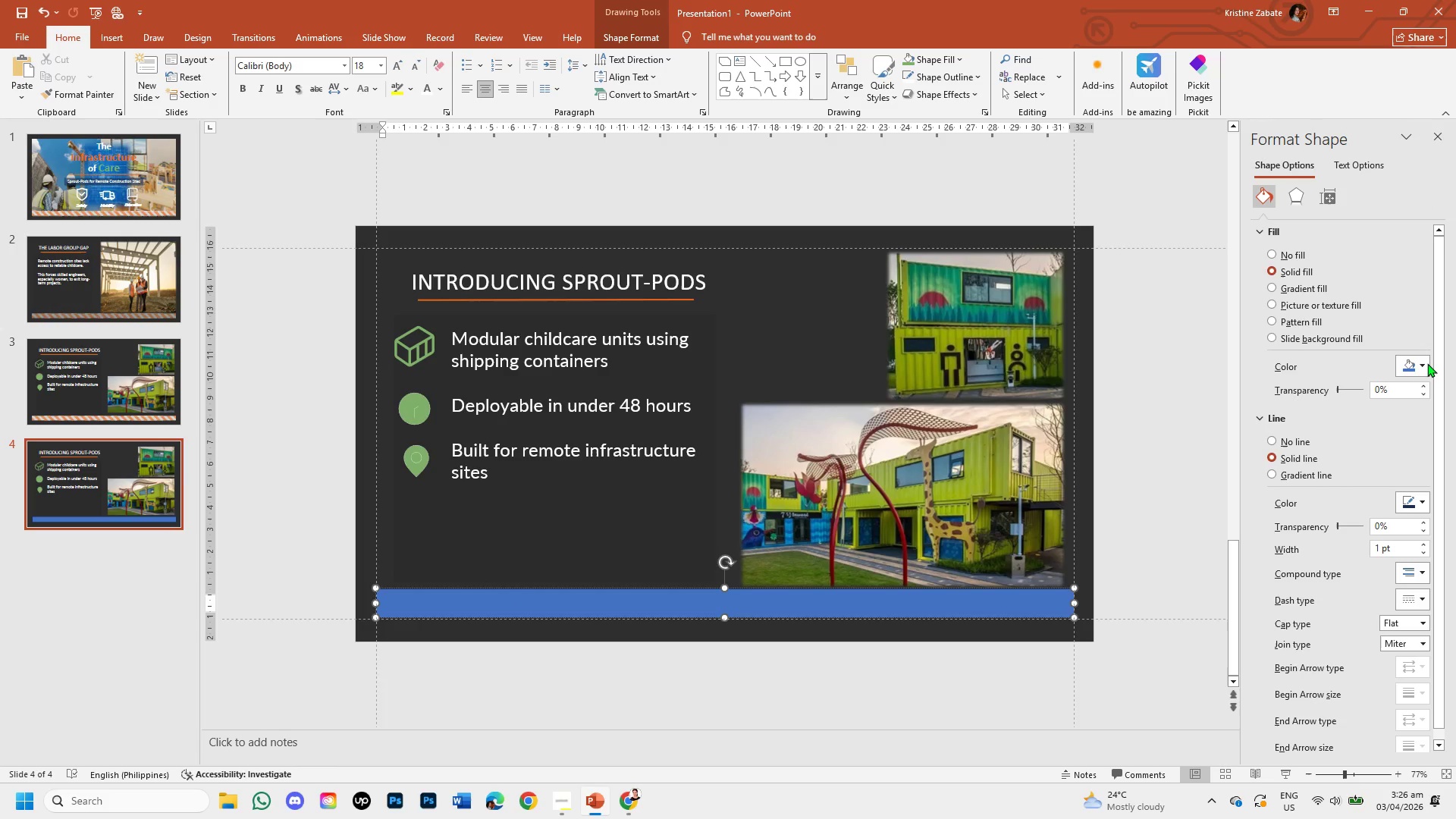 
left_click([1426, 363])
 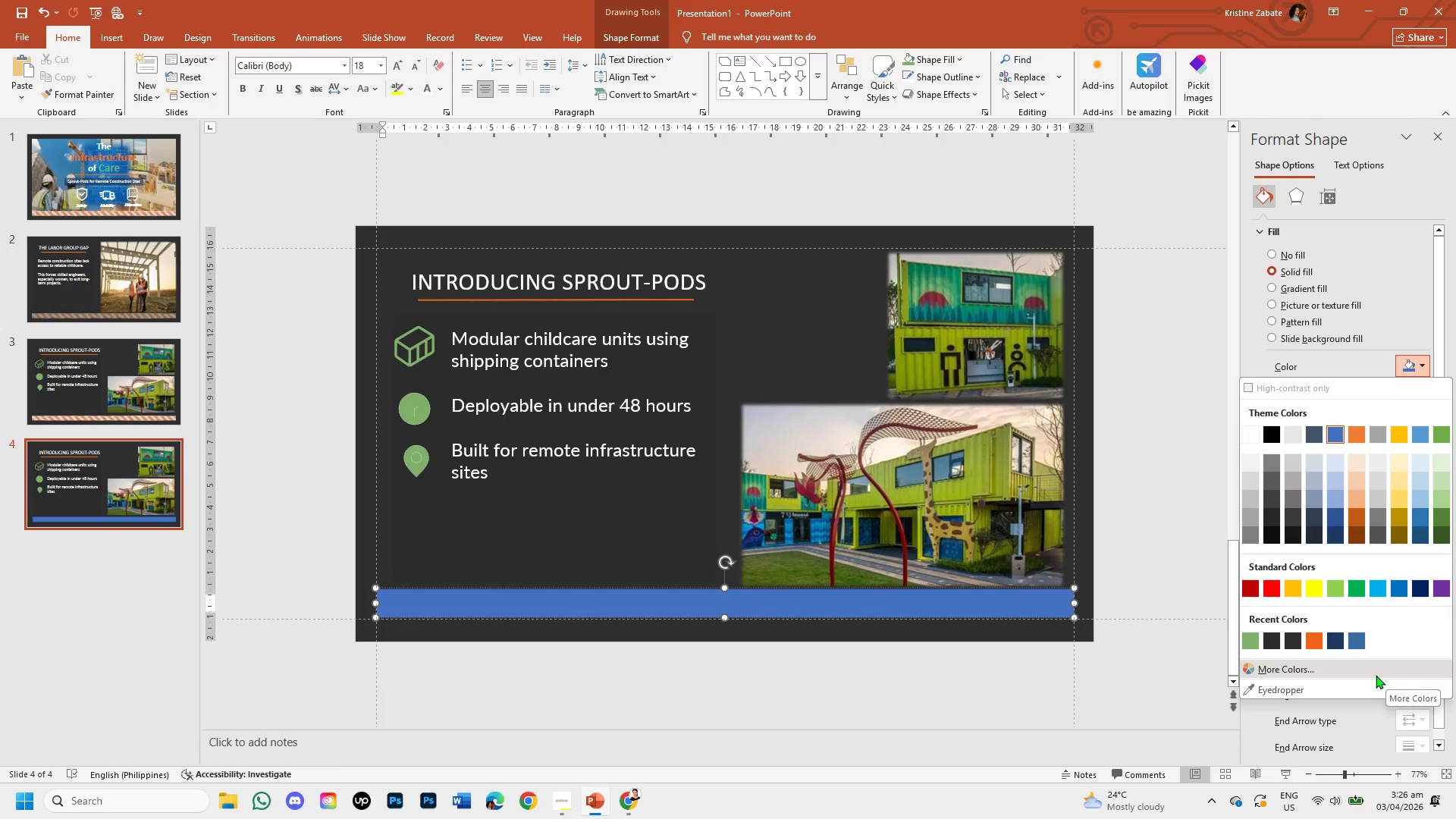 
wait(9.81)
 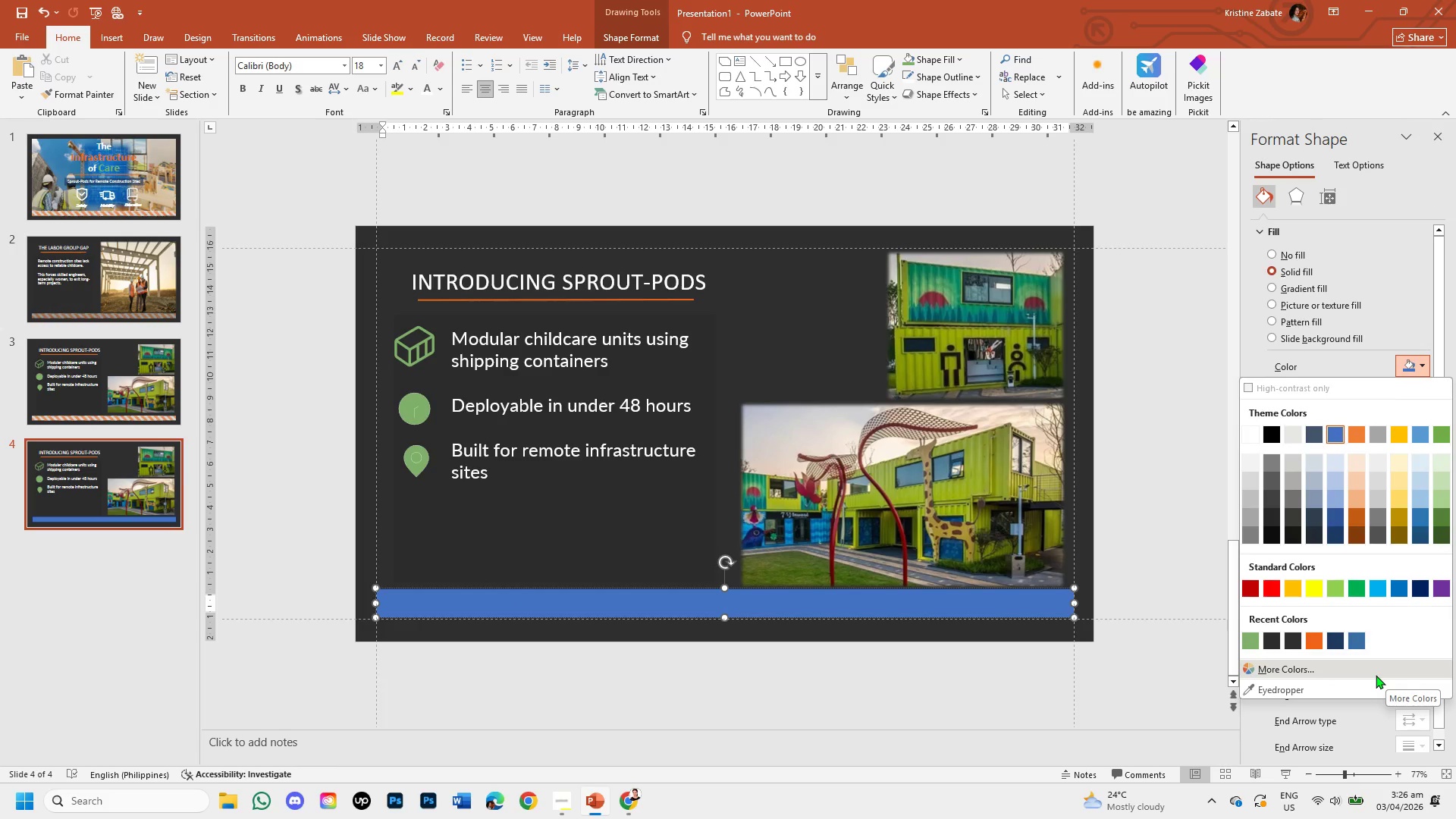 
left_click([1143, 543])
 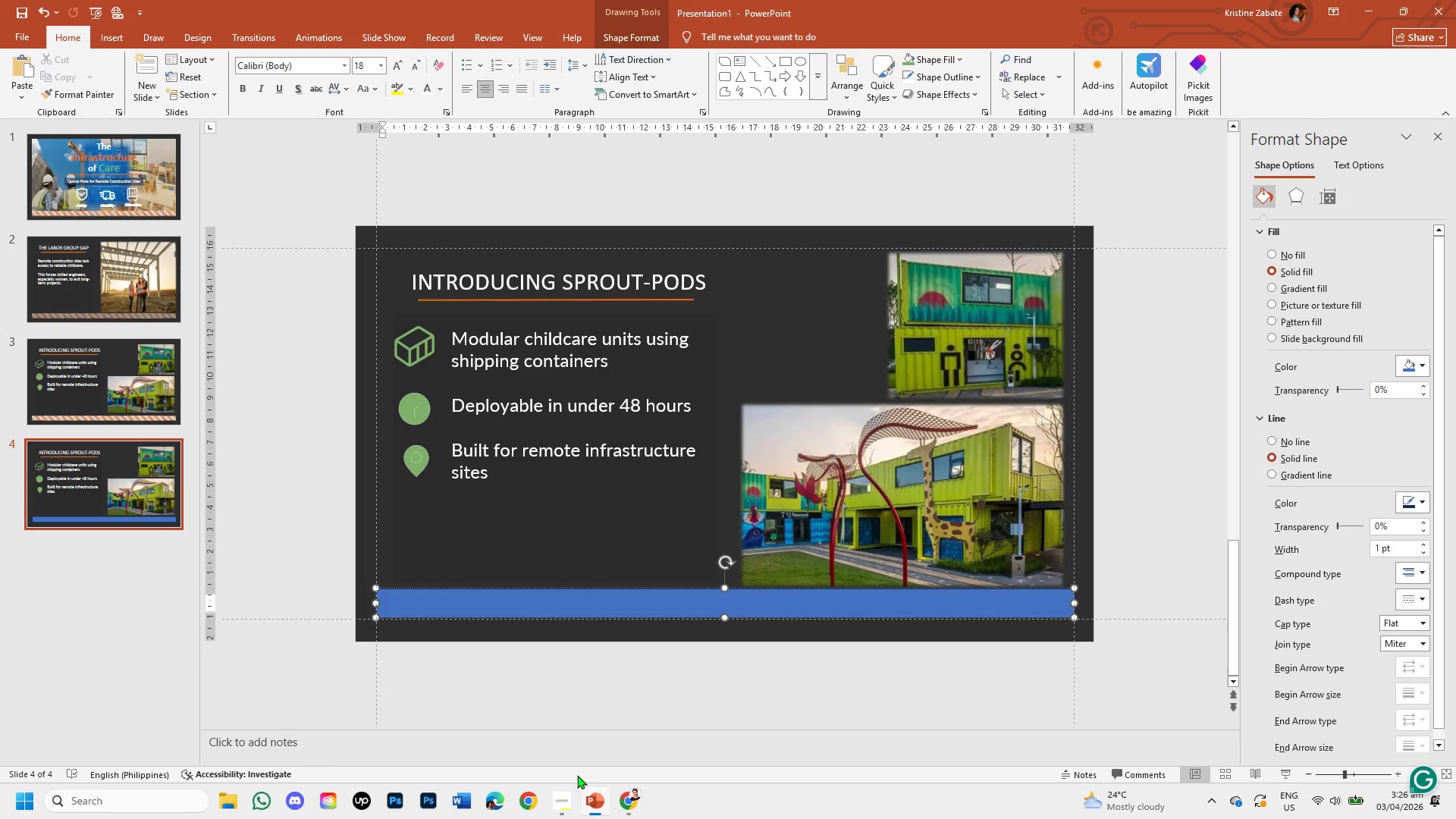 
mouse_move([588, 803])
 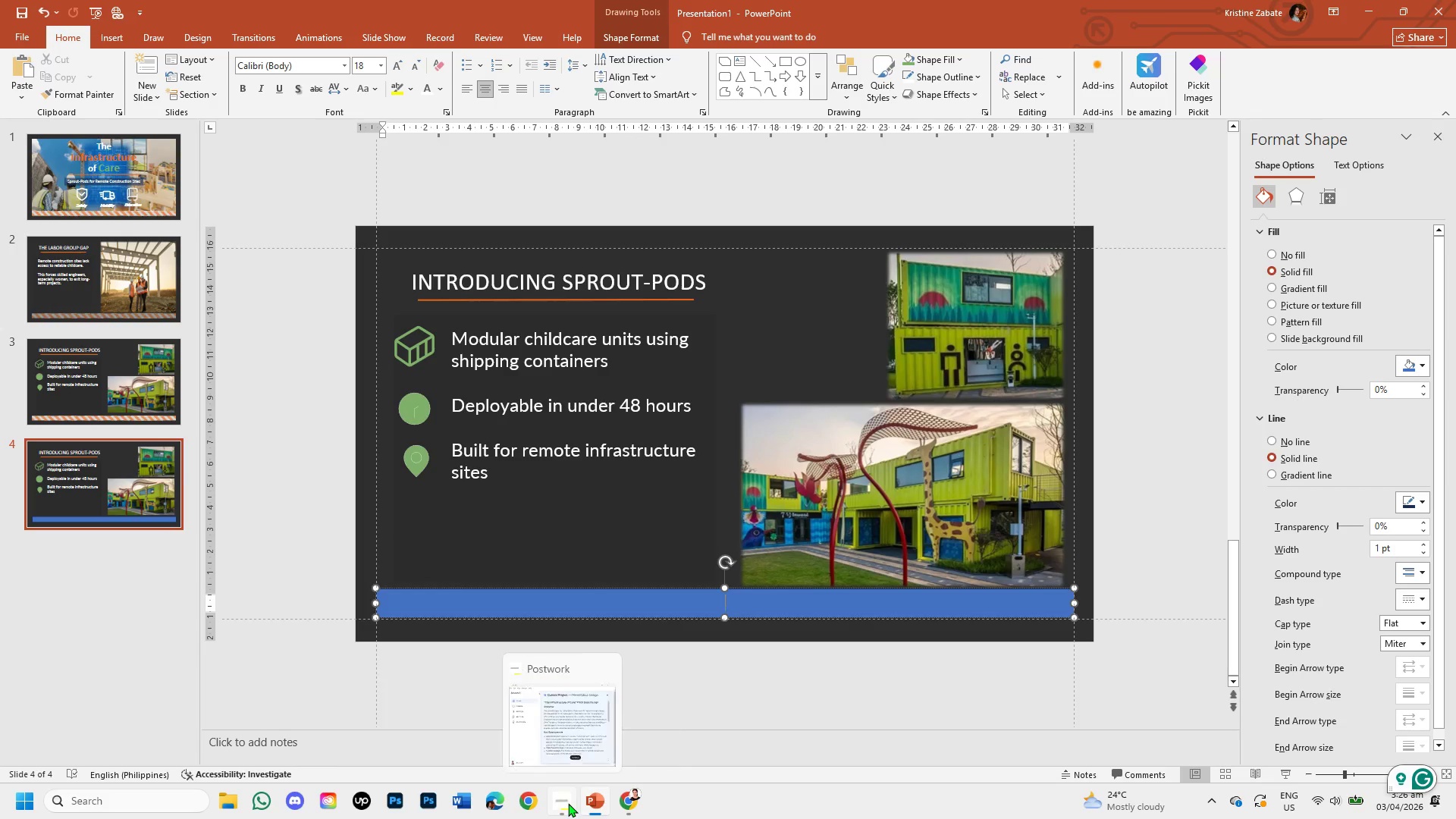 
left_click([568, 803])